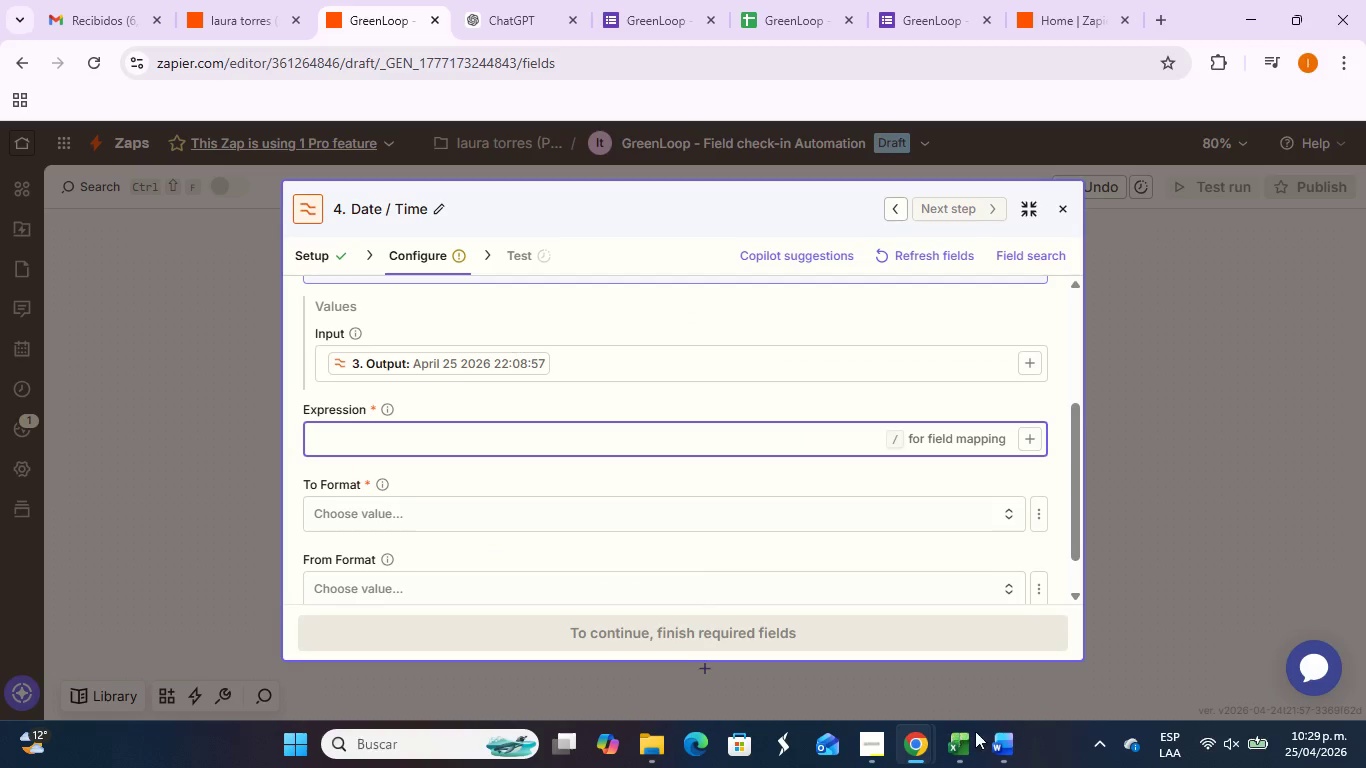 
left_click([1017, 743])
 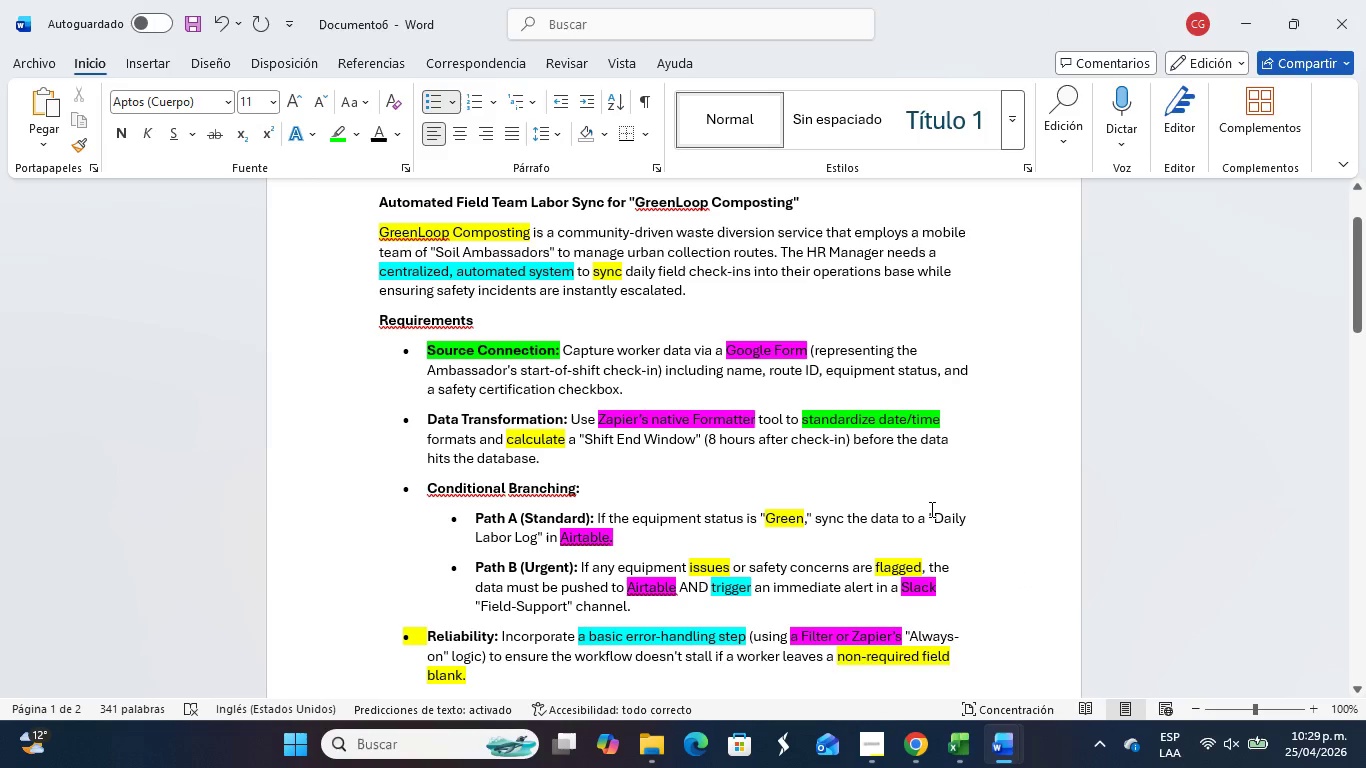 
wait(14.45)
 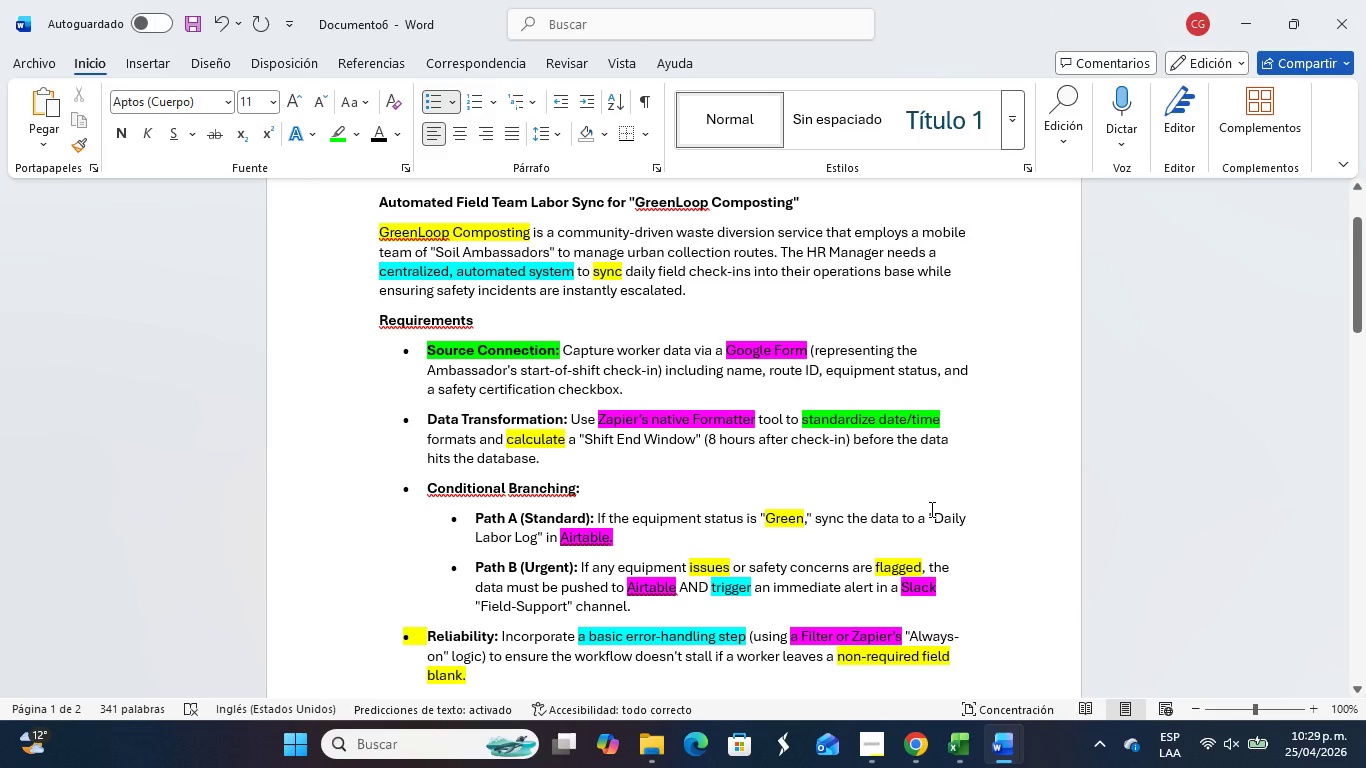 
key(Alt+Tab)
 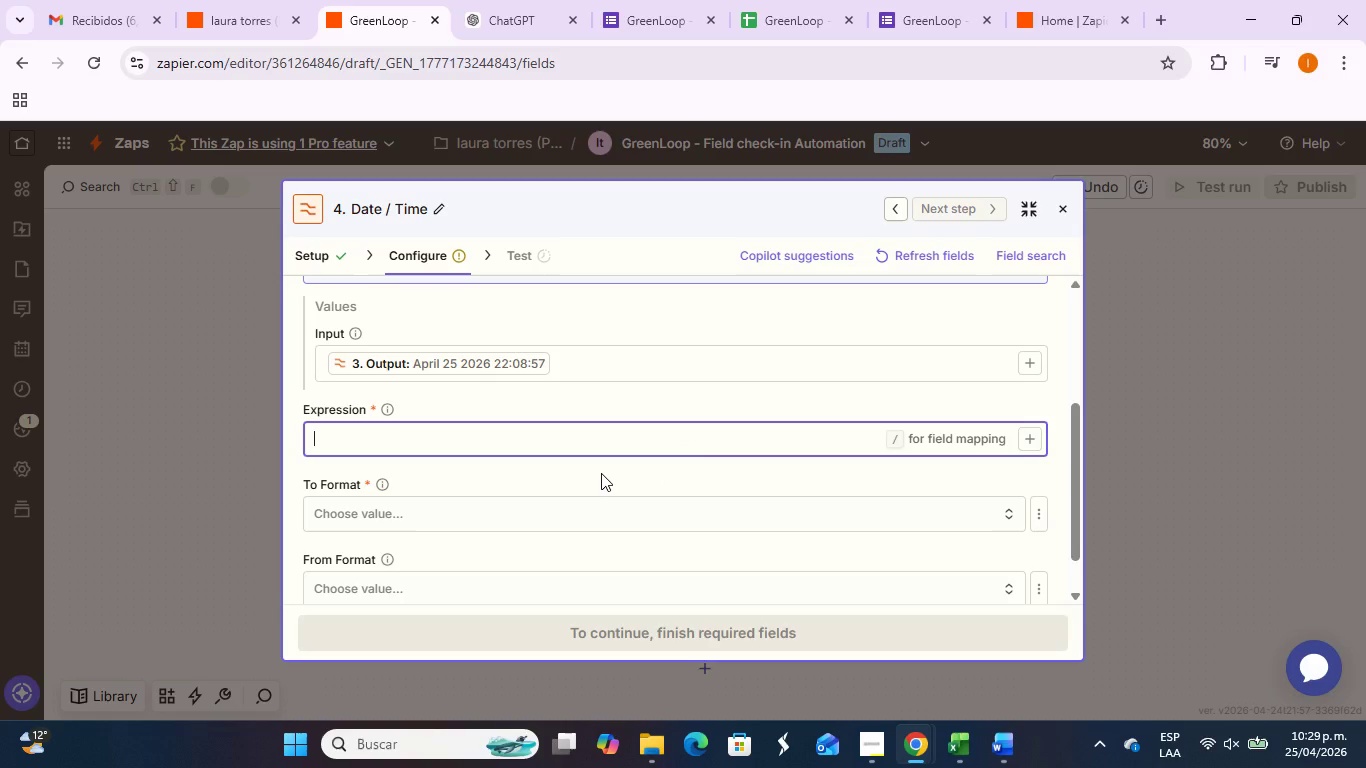 
key(Equal)
 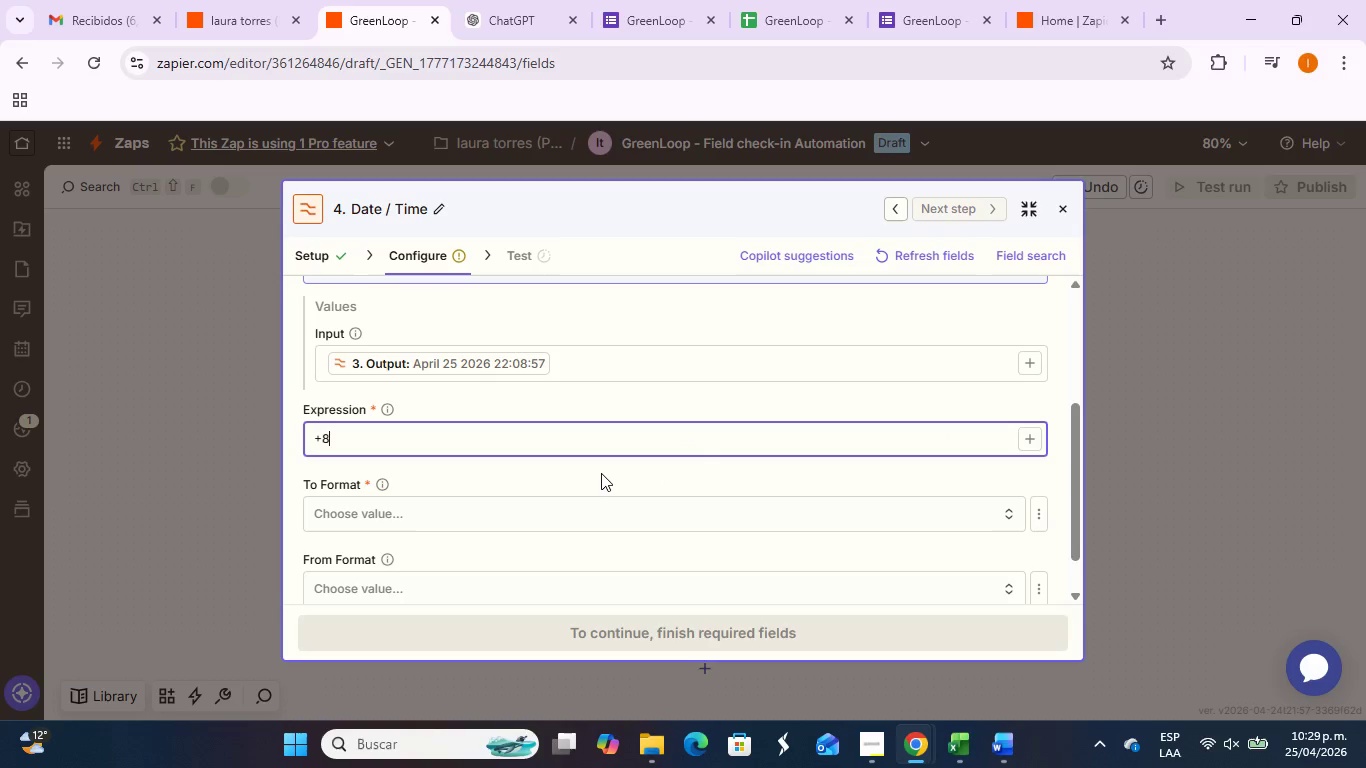 
key(8)
 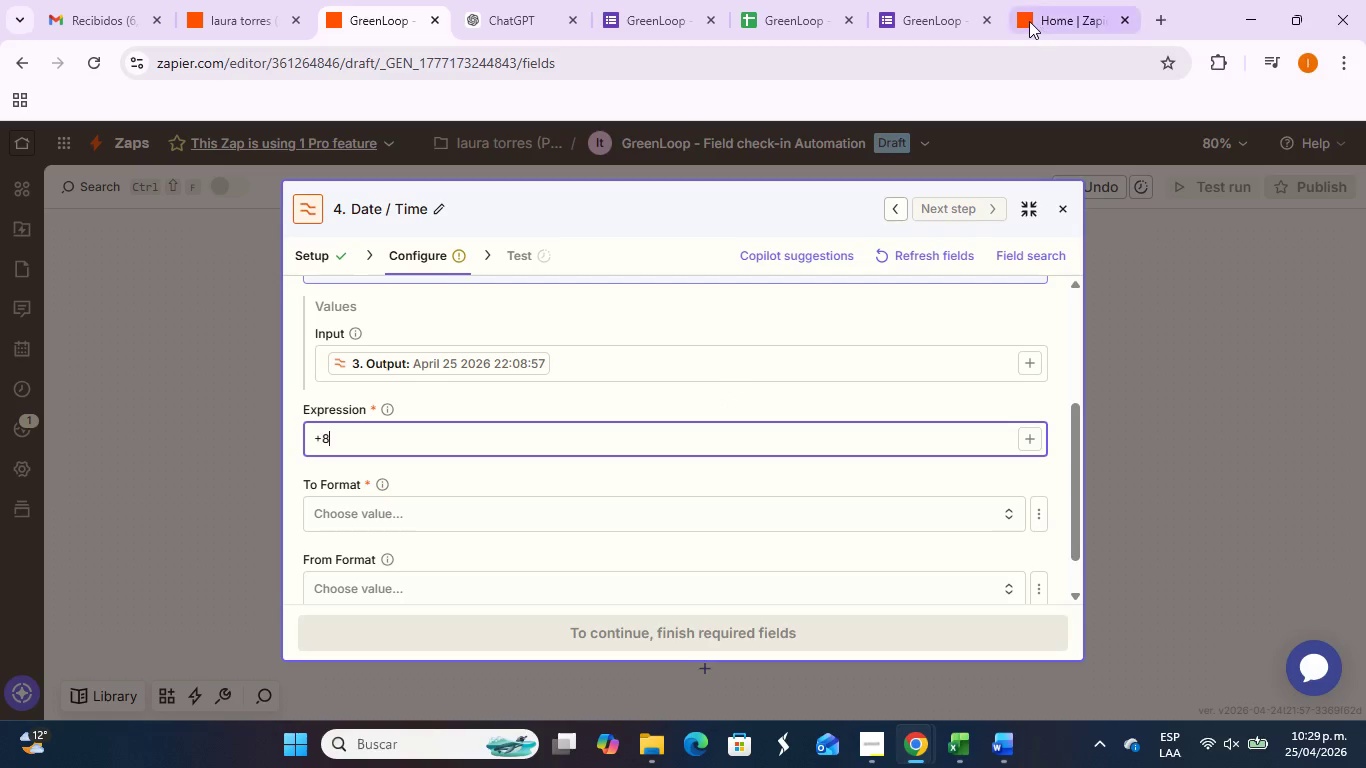 
wait(6.33)
 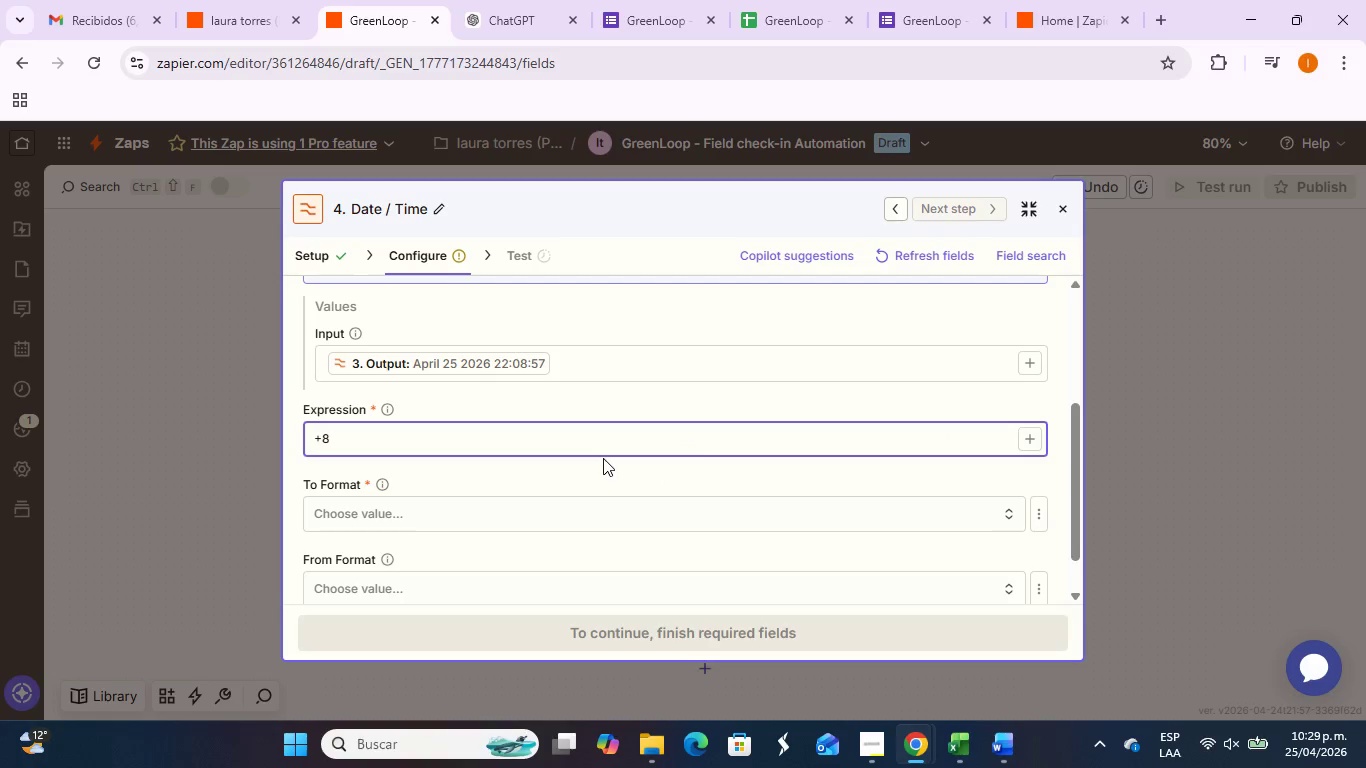 
left_click([543, 464])
 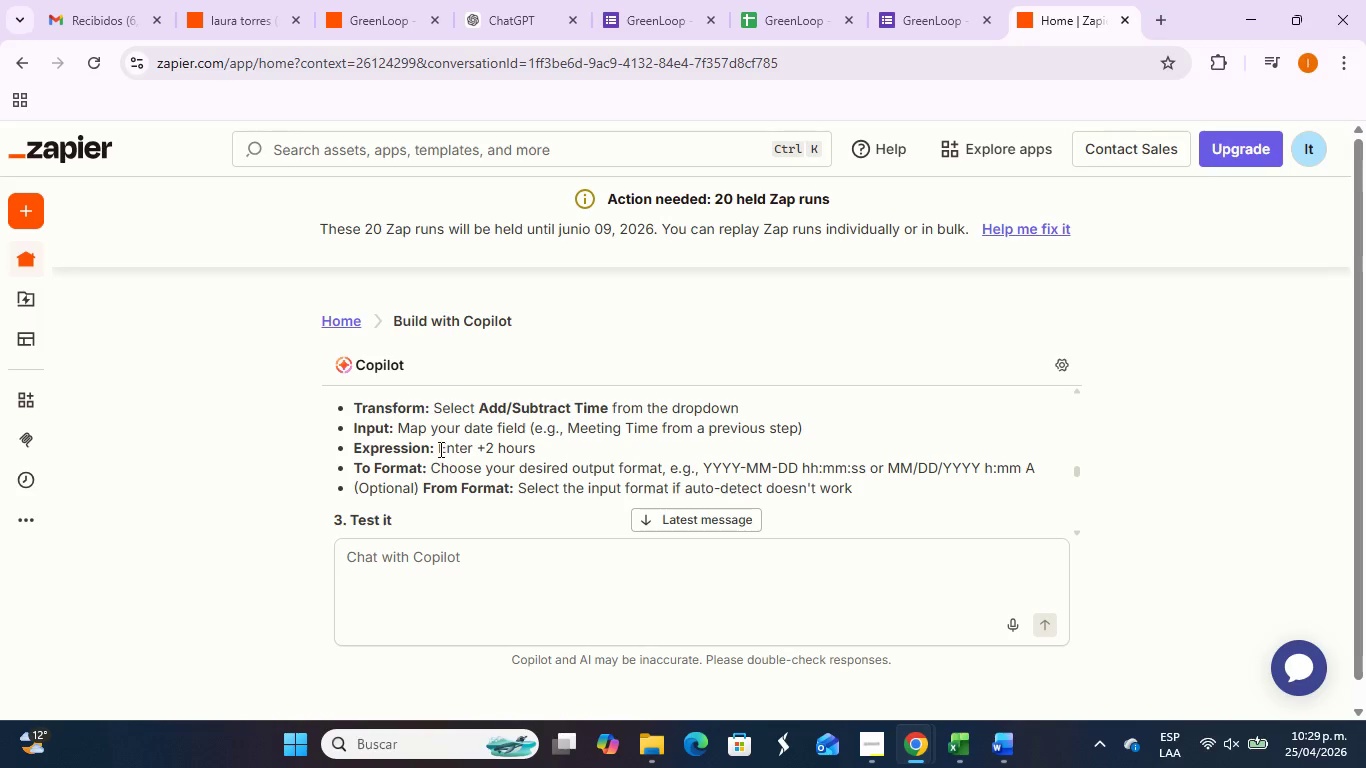 
left_click_drag(start_coordinate=[439, 448], to_coordinate=[544, 448])
 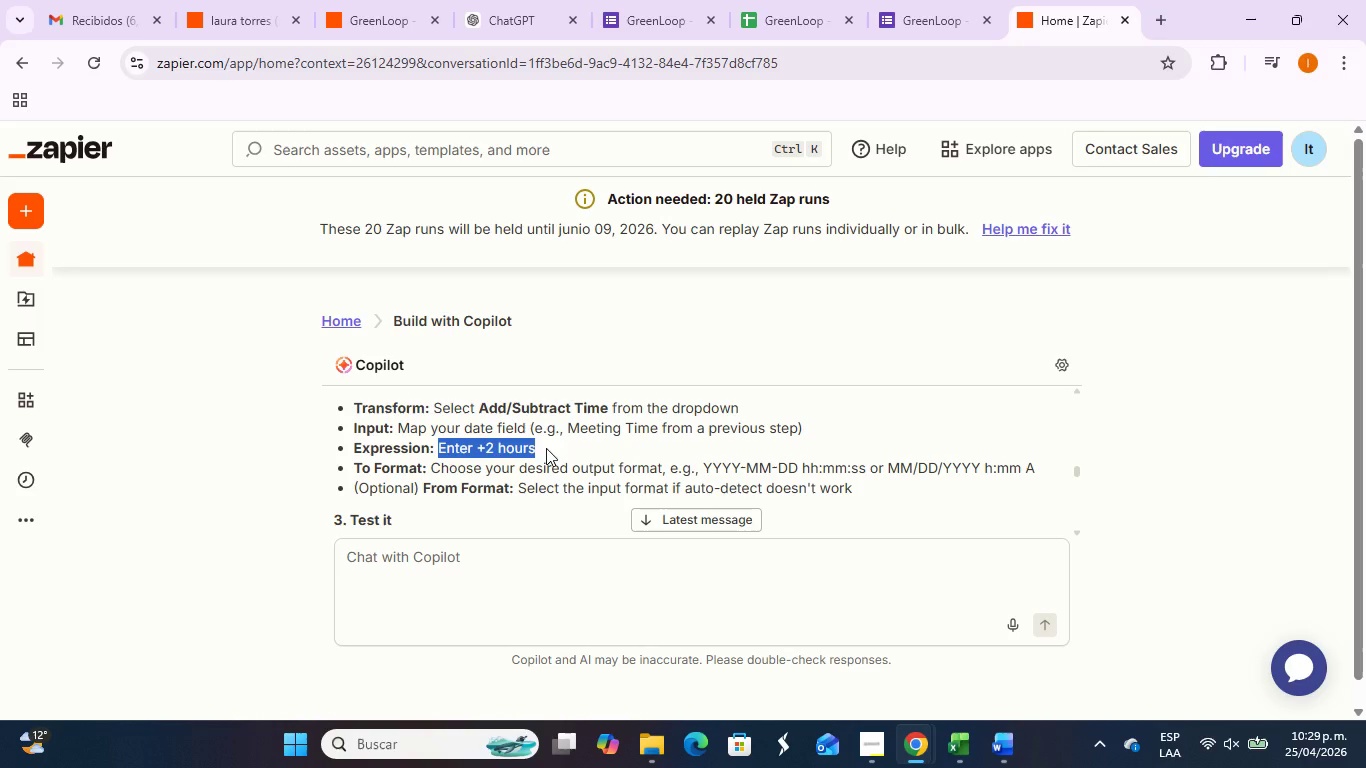 
left_click([546, 448])
 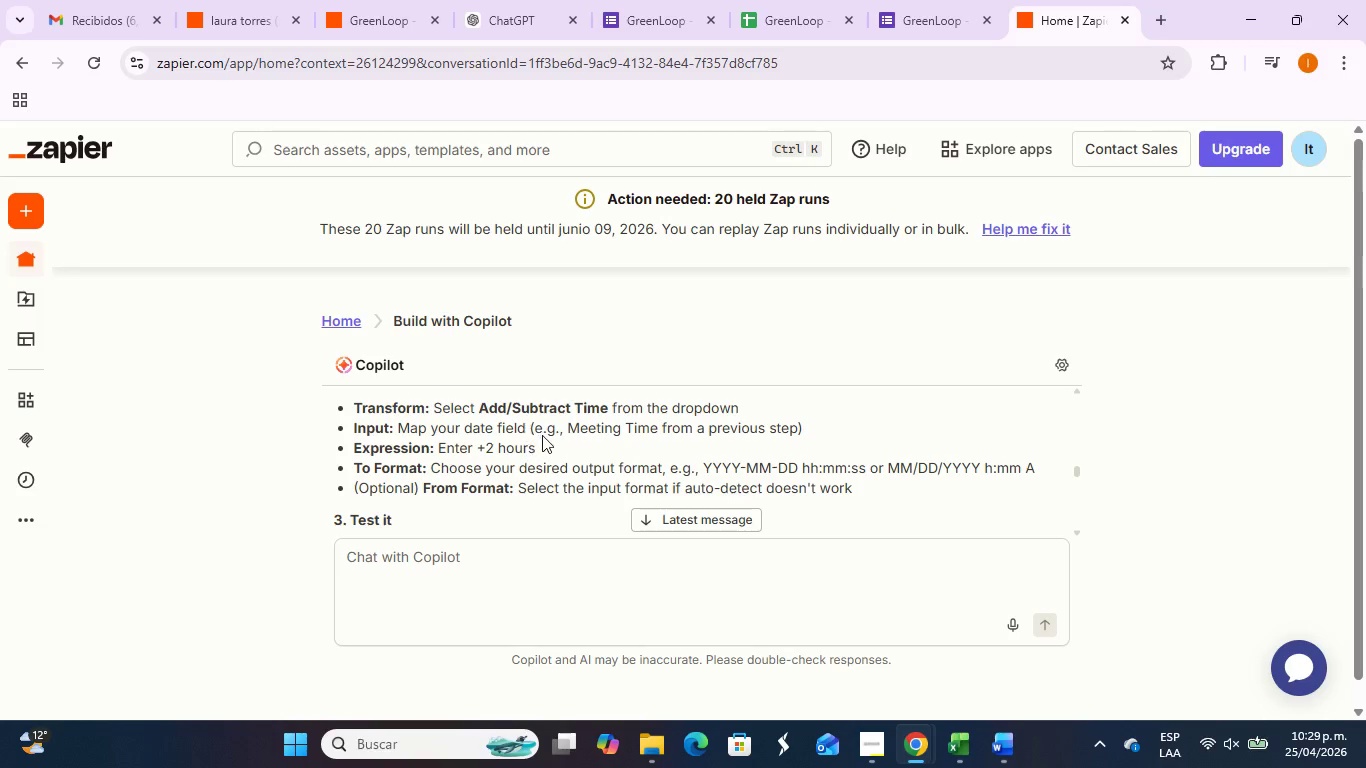 
left_click_drag(start_coordinate=[357, 24], to_coordinate=[362, 24])
 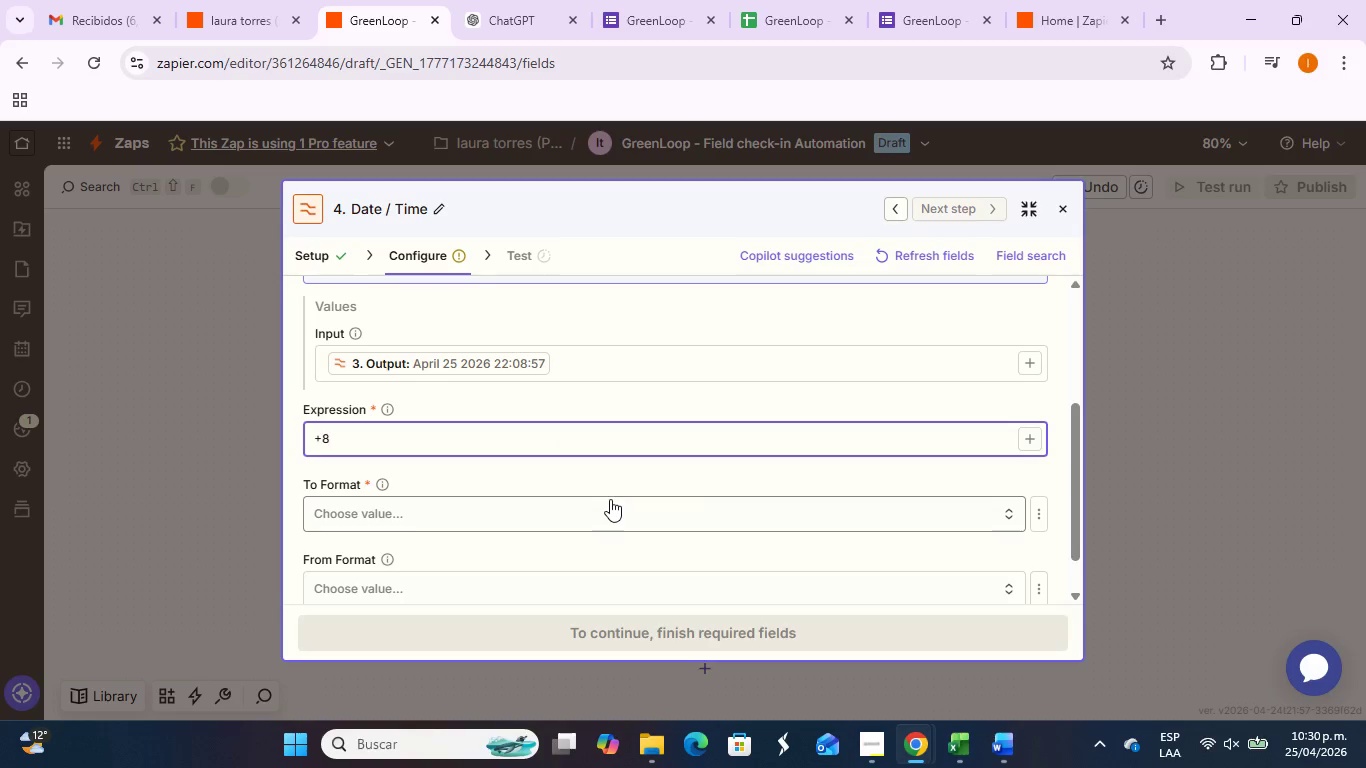 
type( hp)
key(Backspace)
type(ours)
 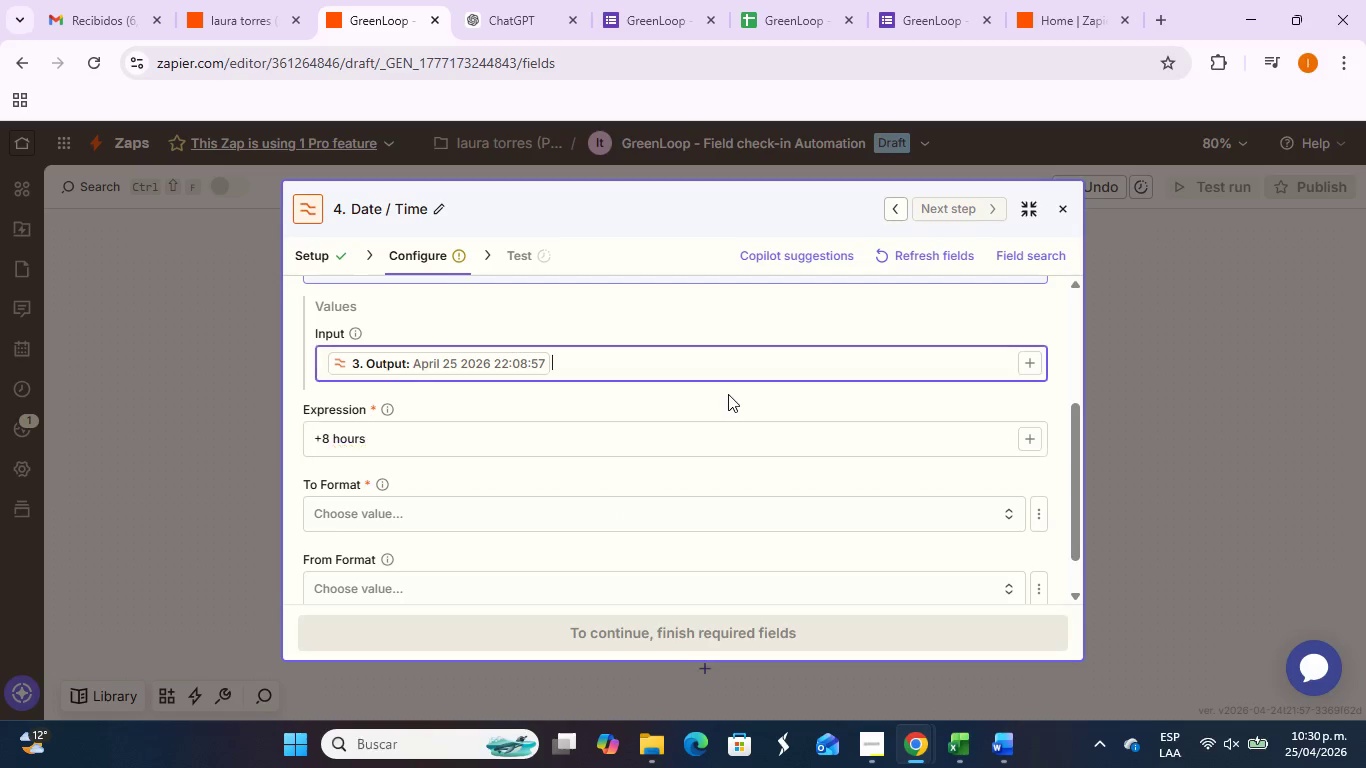 
left_click([1044, 0])
 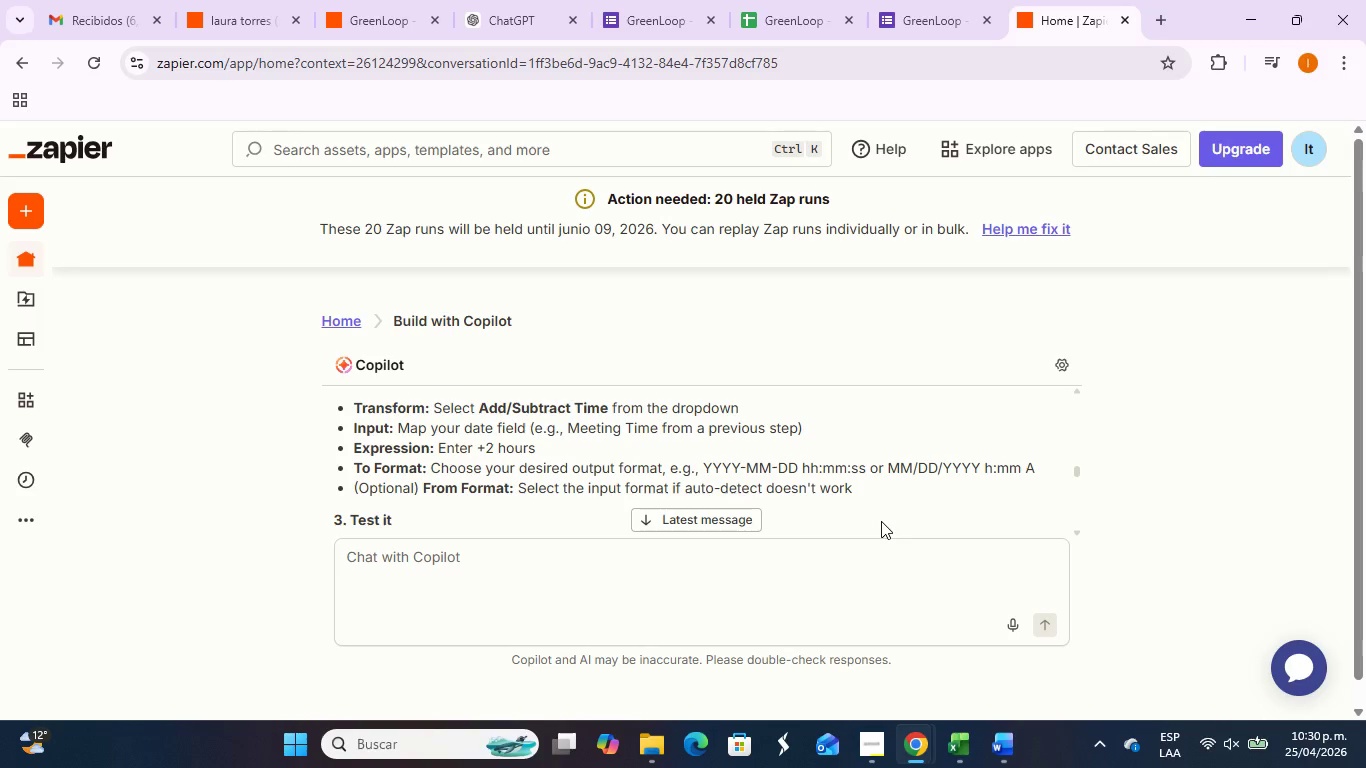 
wait(10.58)
 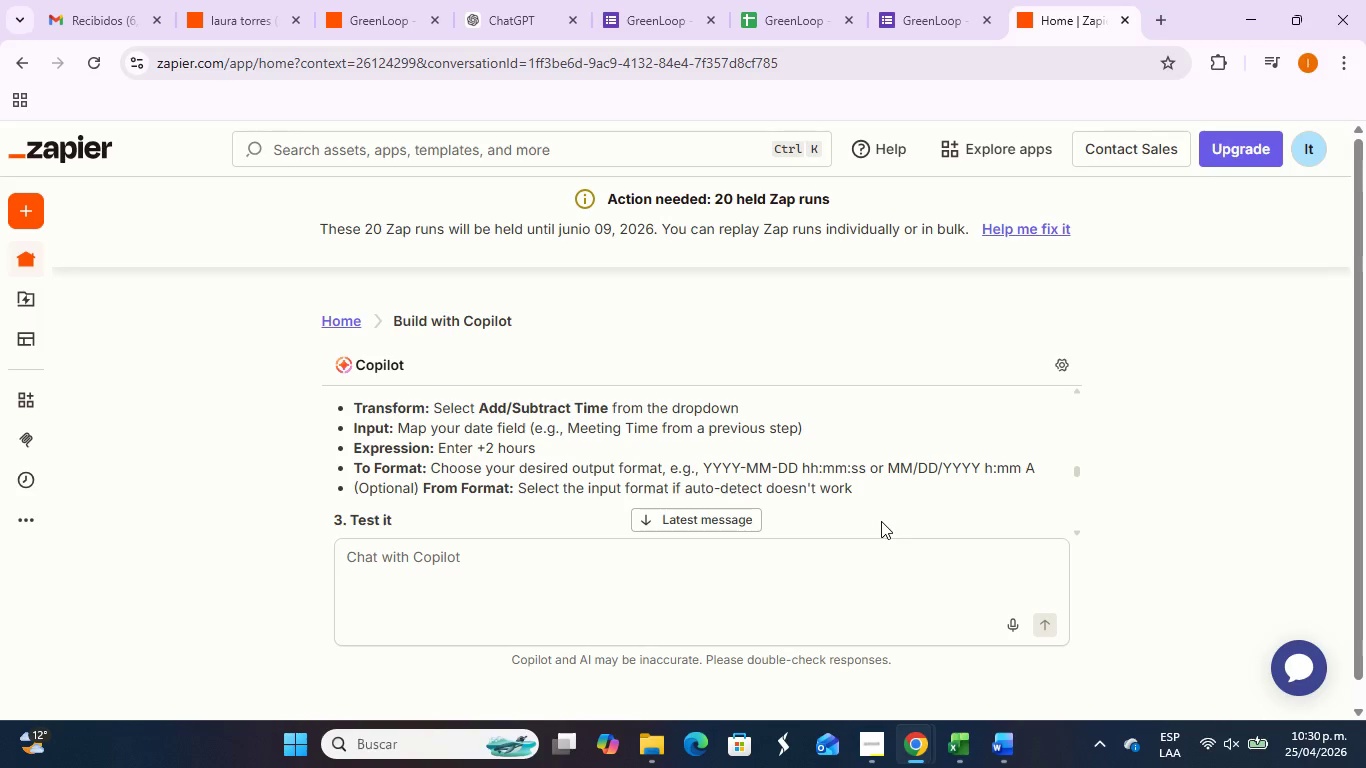 
scroll: coordinate [867, 485], scroll_direction: down, amount: 1.0
 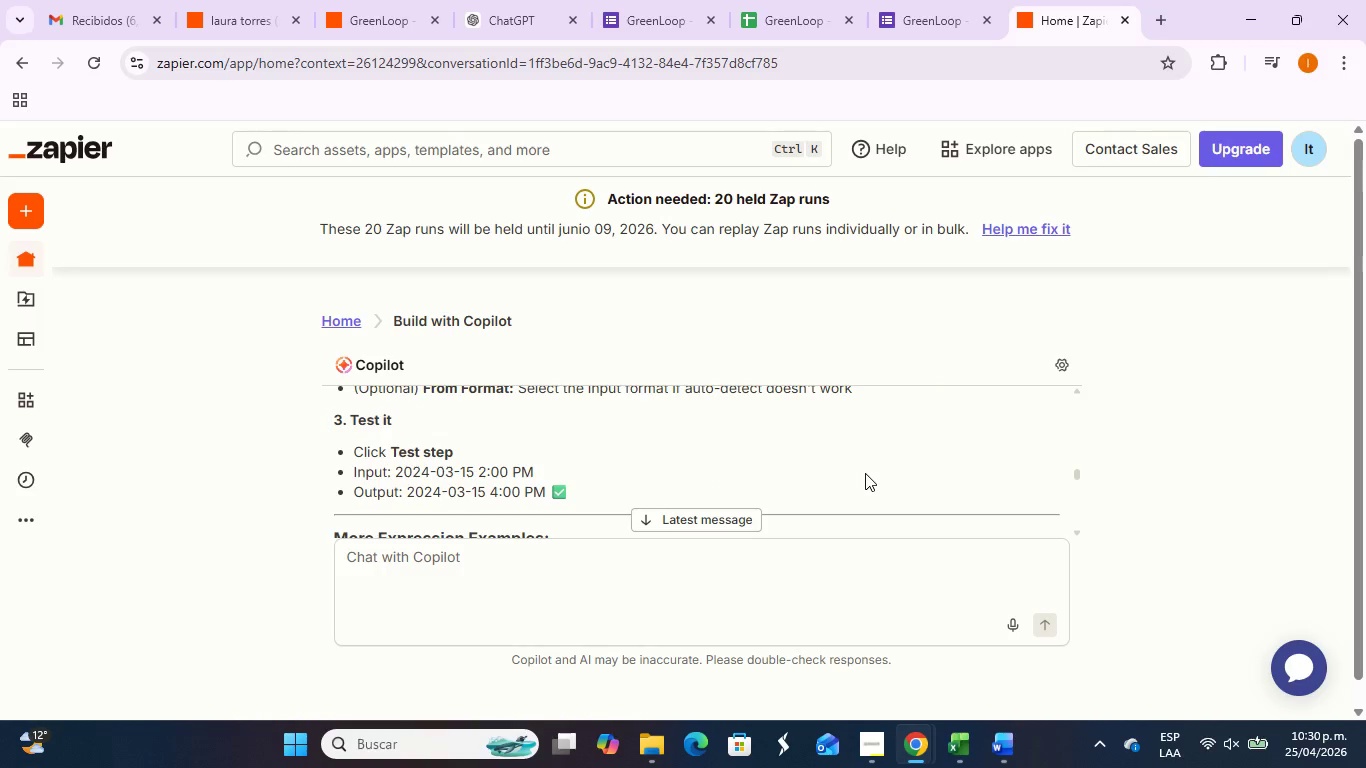 
scroll: coordinate [865, 473], scroll_direction: none, amount: 0.0
 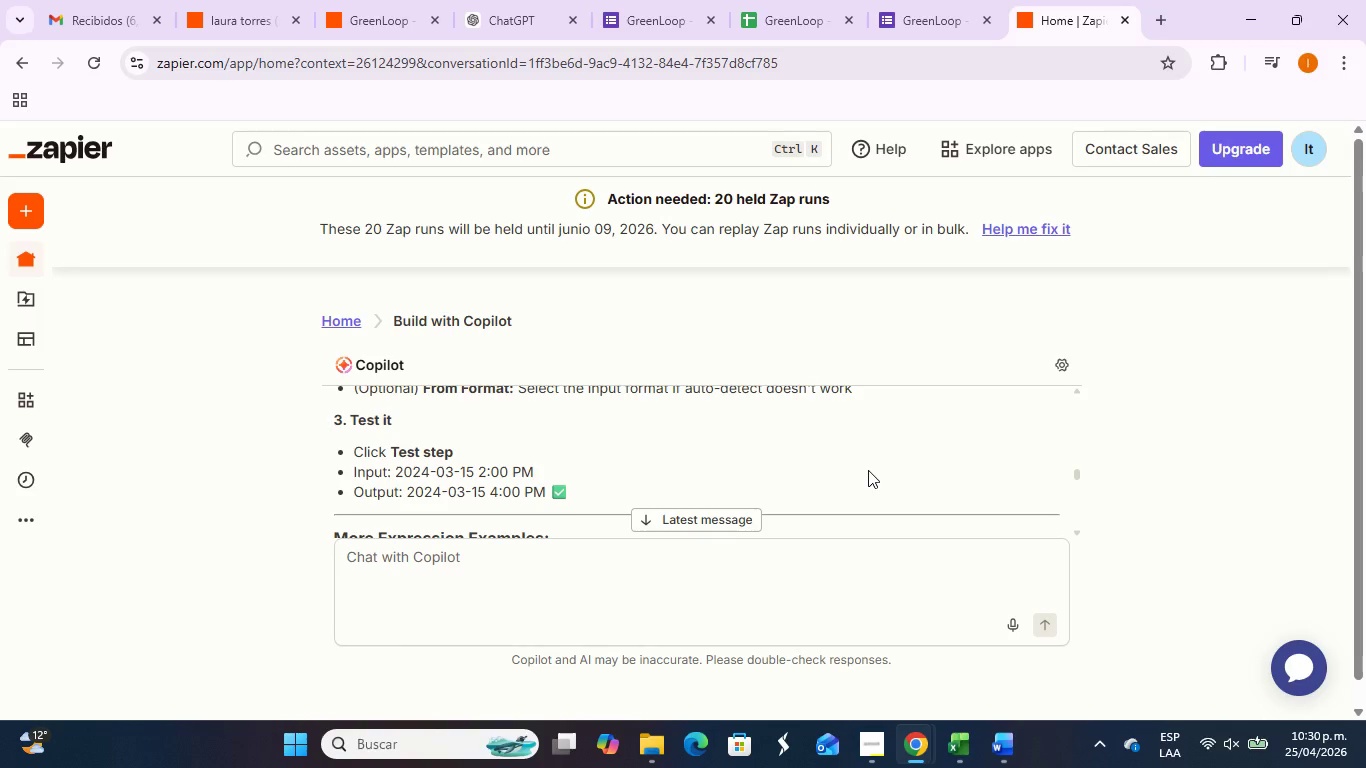 
scroll: coordinate [868, 470], scroll_direction: up, amount: 1.0
 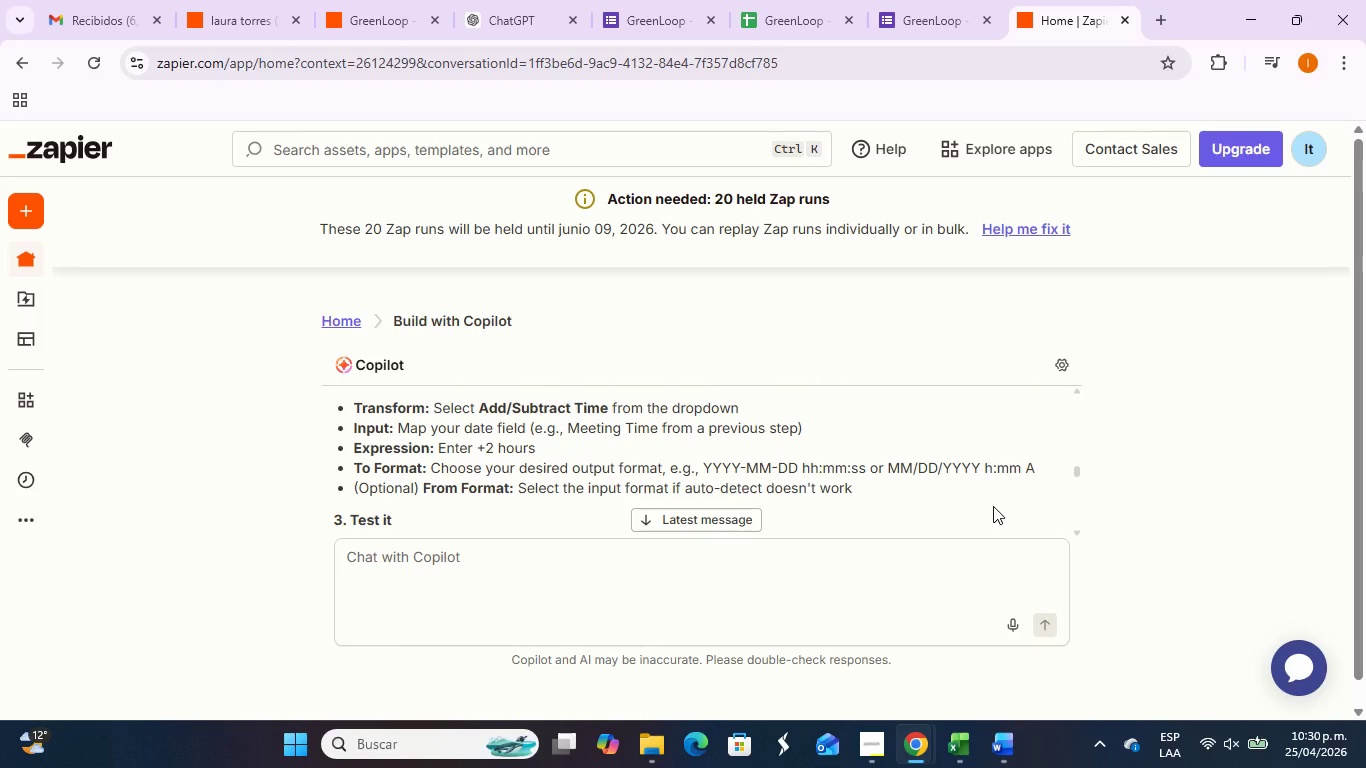 
wait(15.4)
 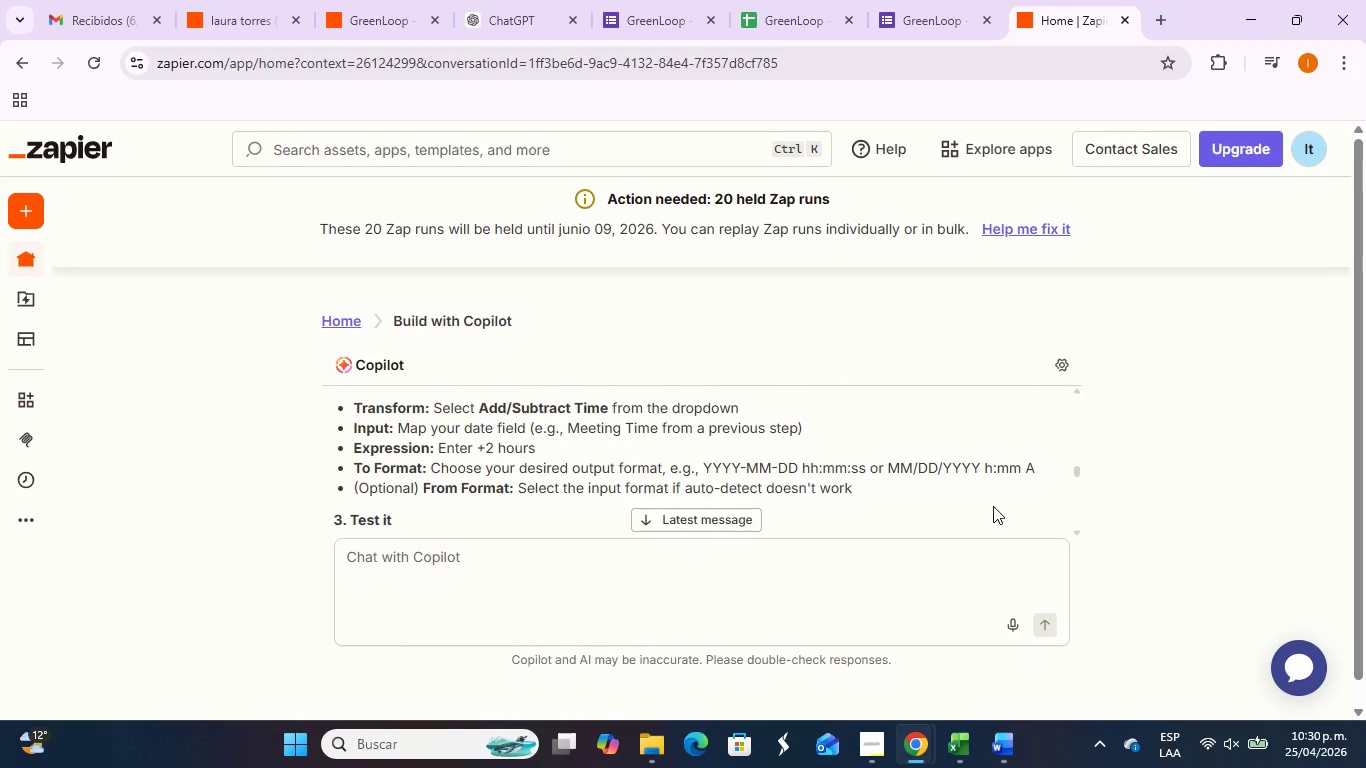 
left_click([350, 9])
 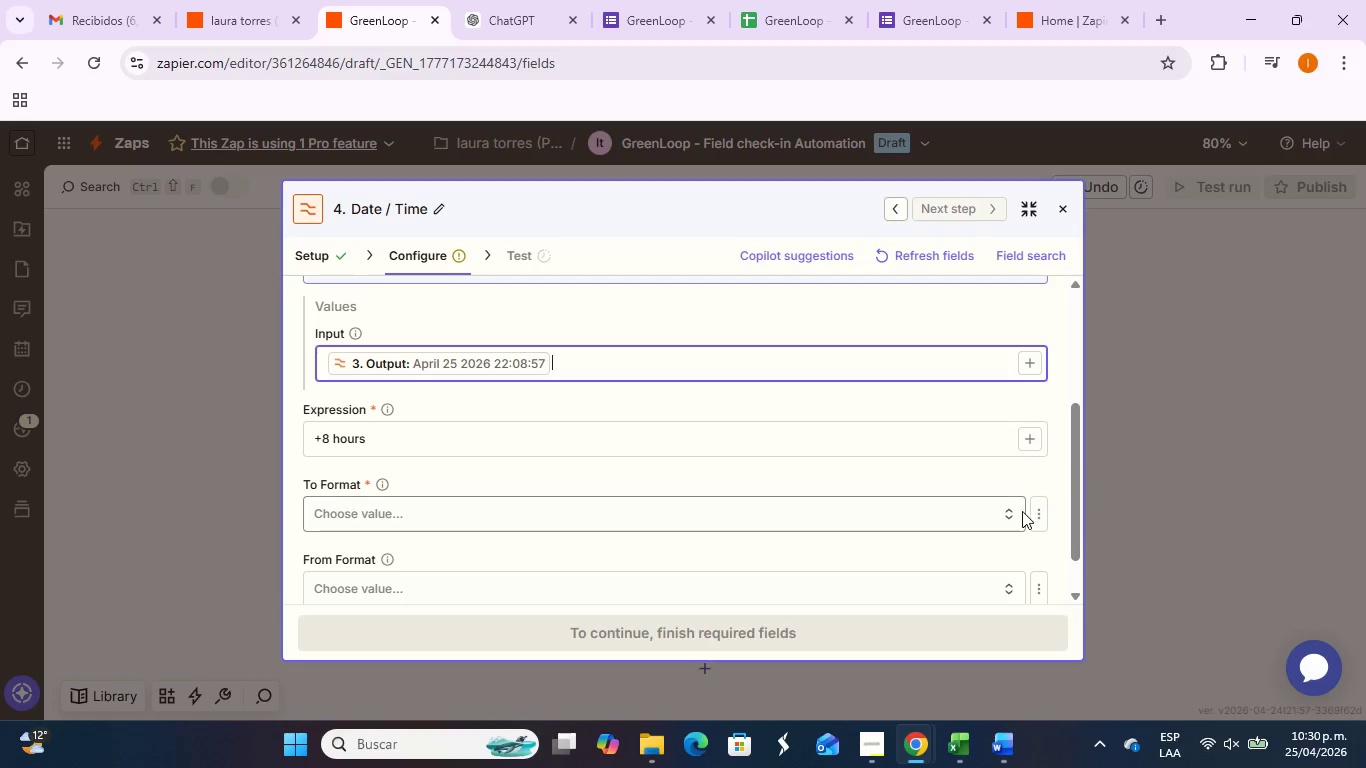 
left_click([860, 508])
 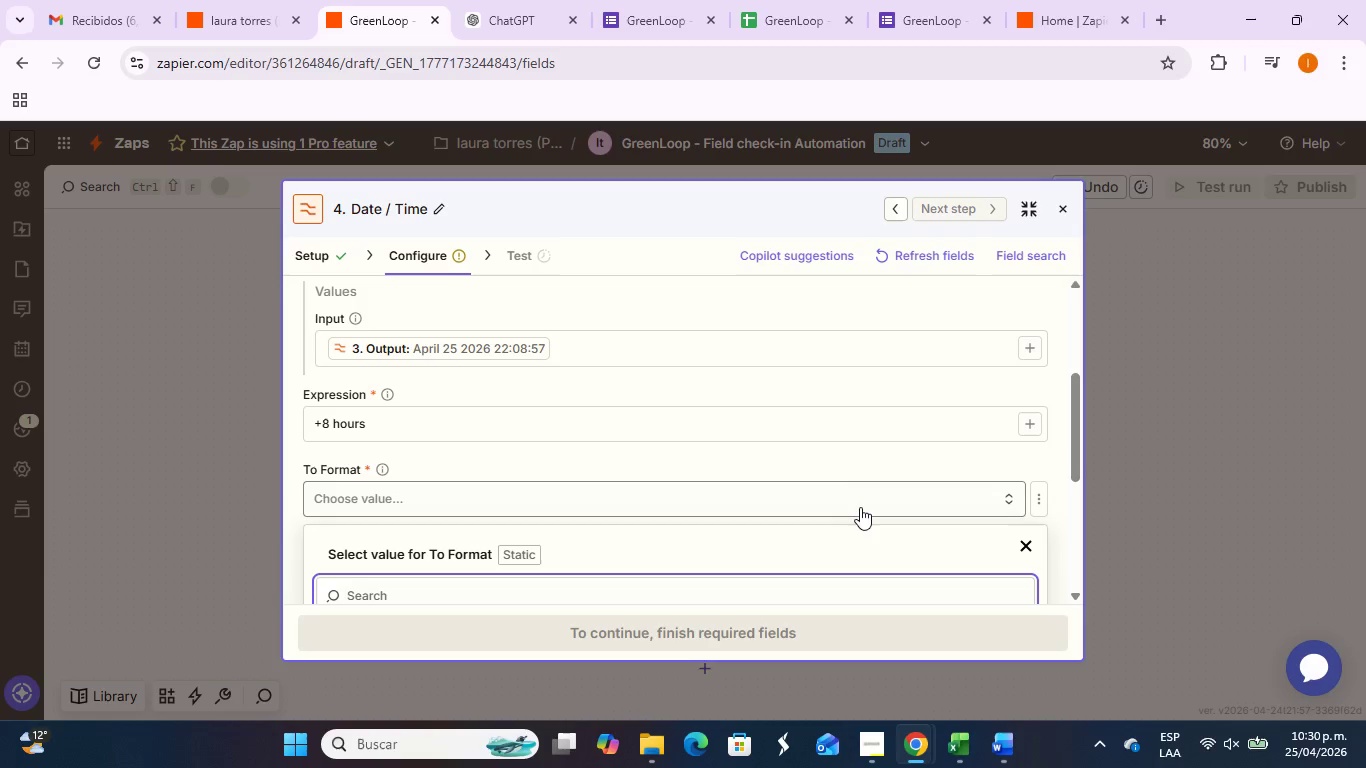 
scroll: coordinate [847, 511], scroll_direction: down, amount: 3.0
 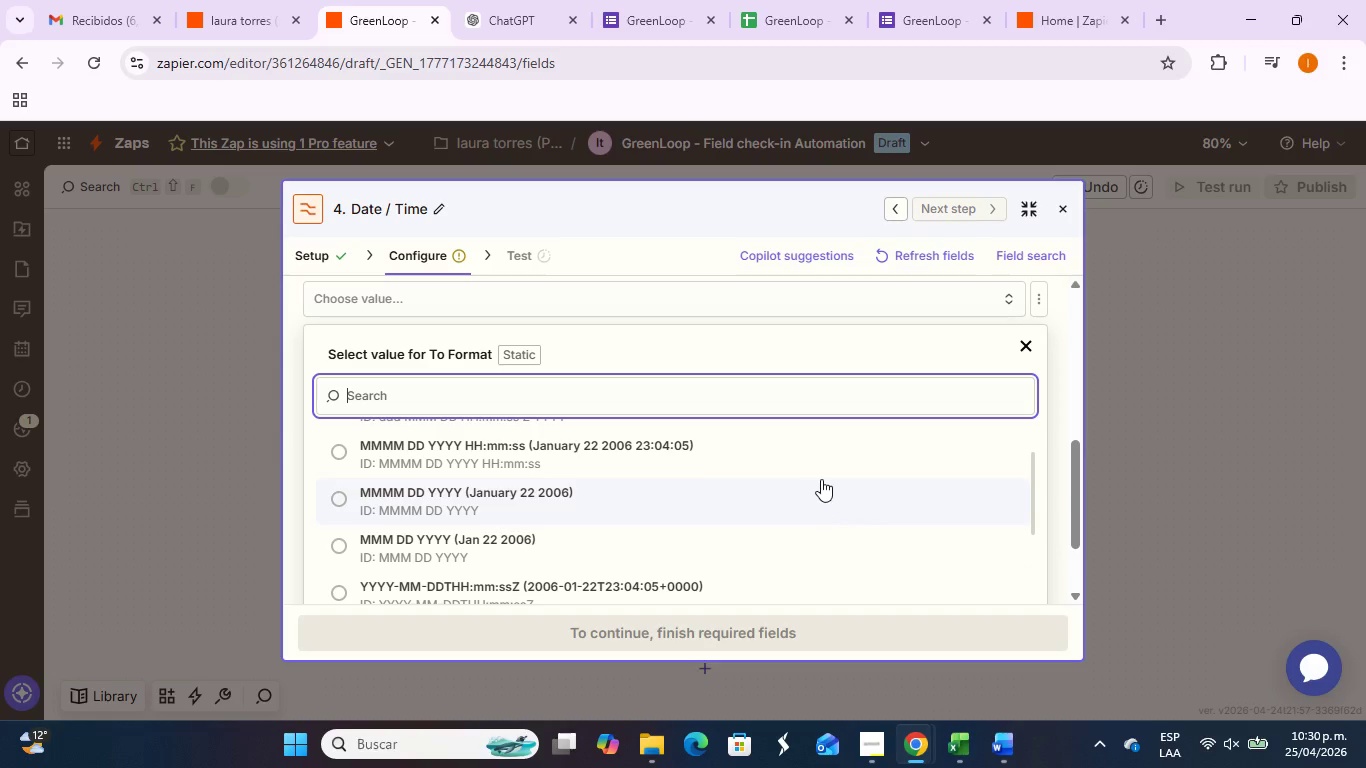 
left_click([824, 465])
 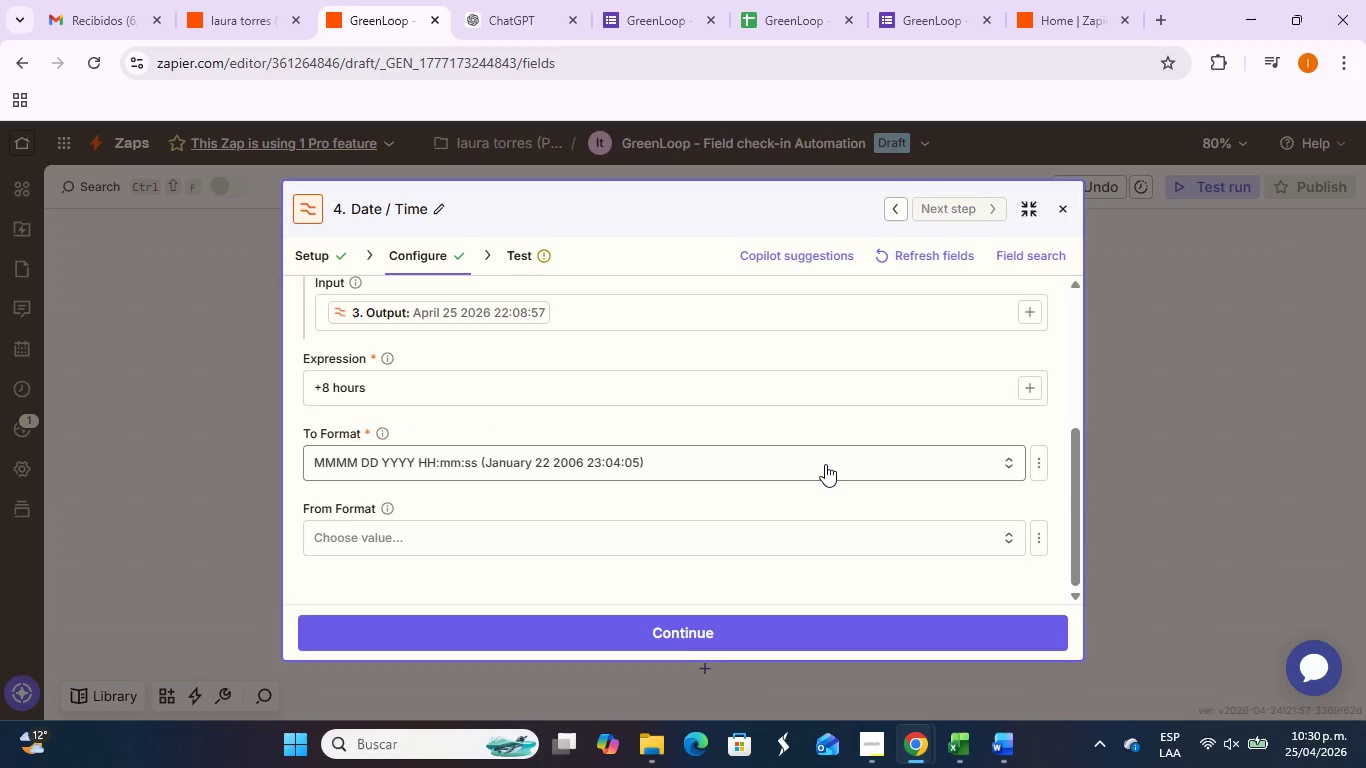 
wait(5.77)
 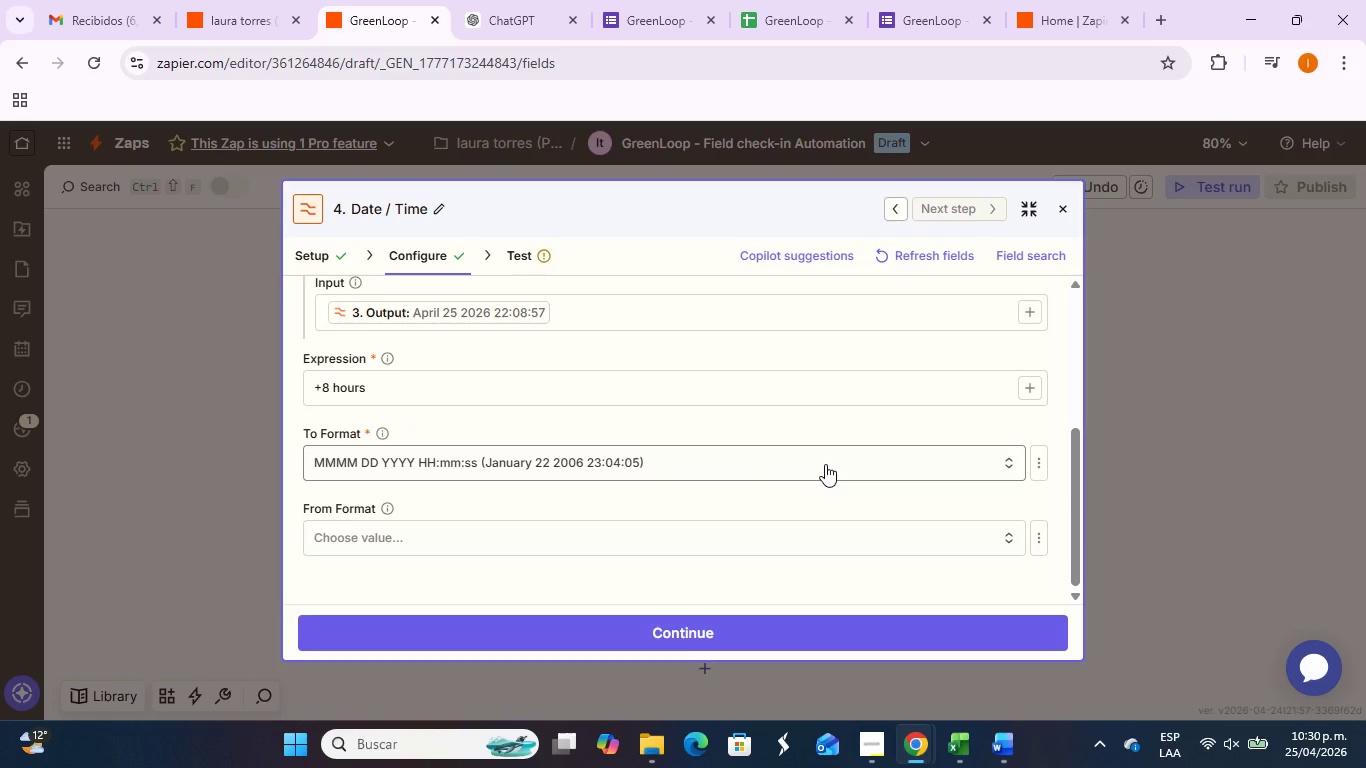 
scroll: coordinate [859, 548], scroll_direction: down, amount: 4.0
 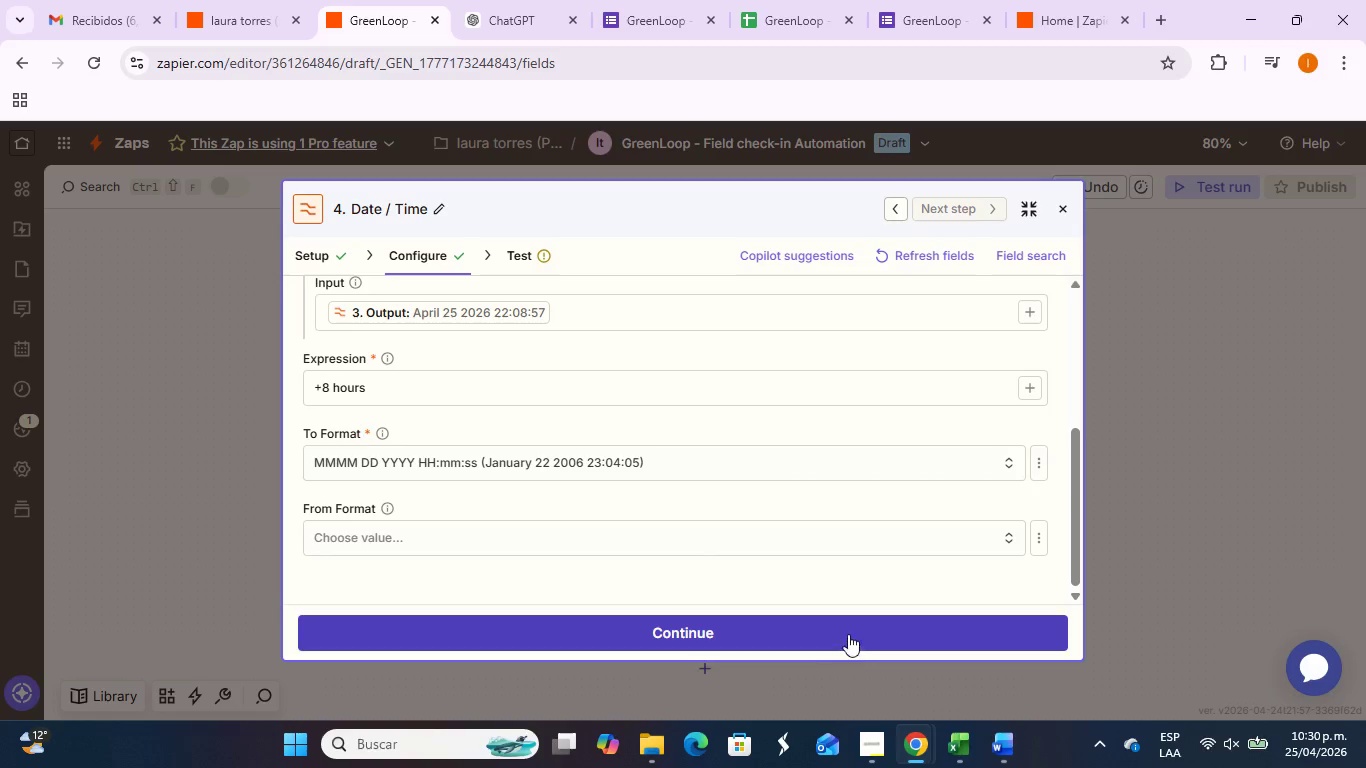 
left_click([851, 629])
 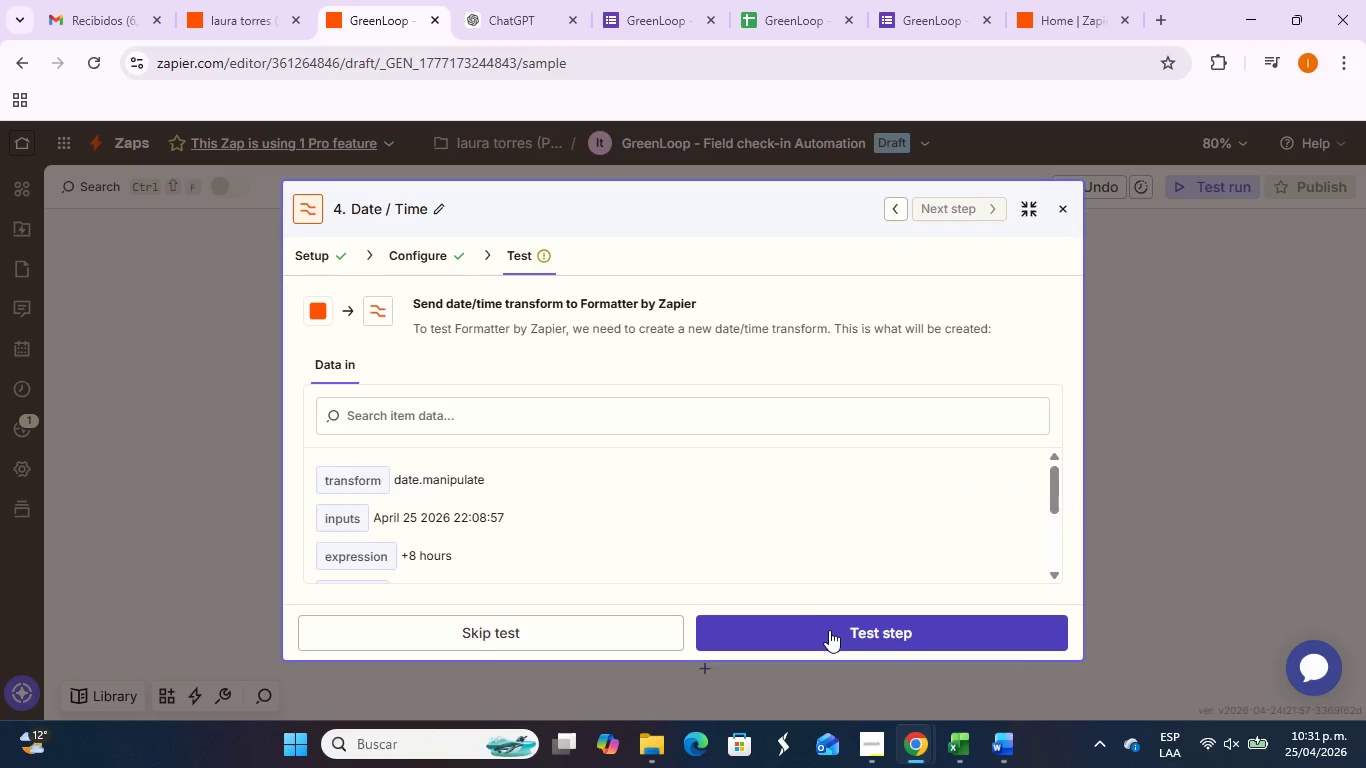 
wait(7.01)
 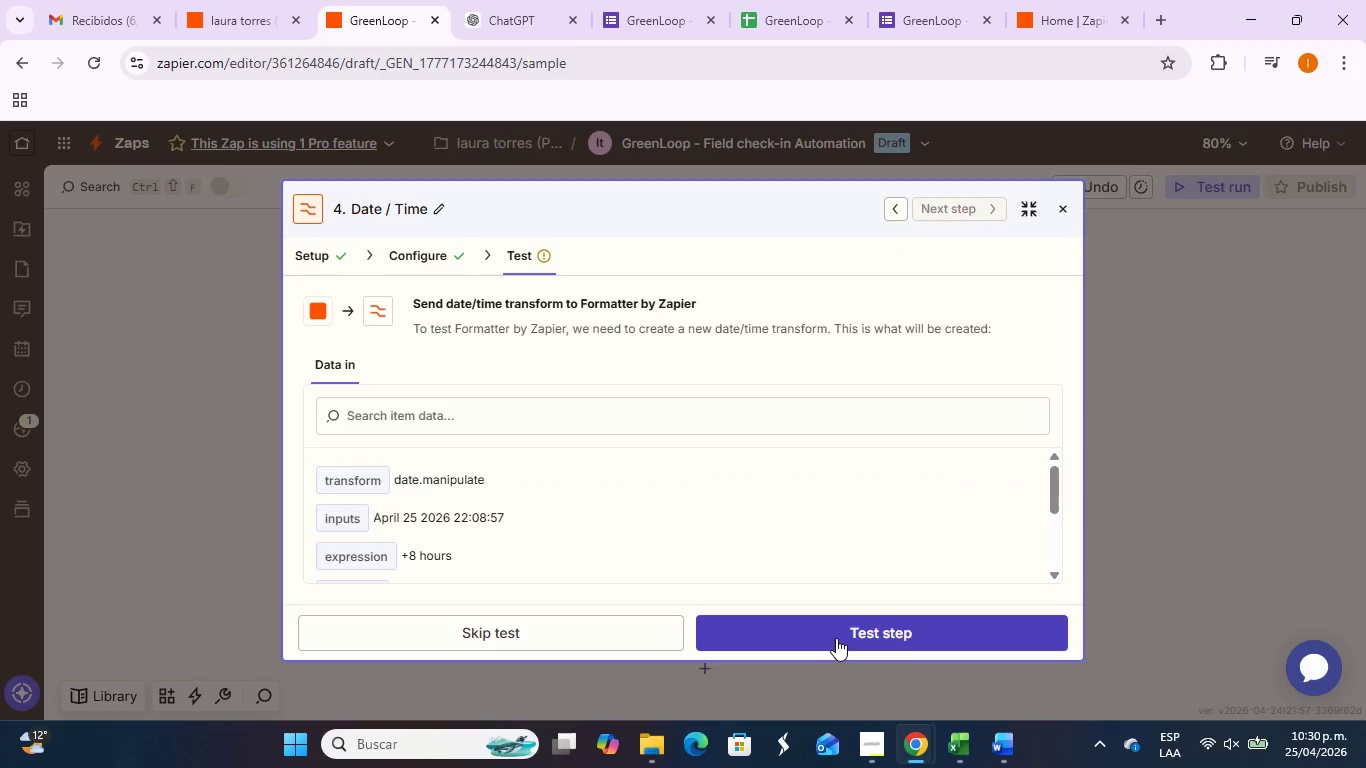 
left_click([829, 630])
 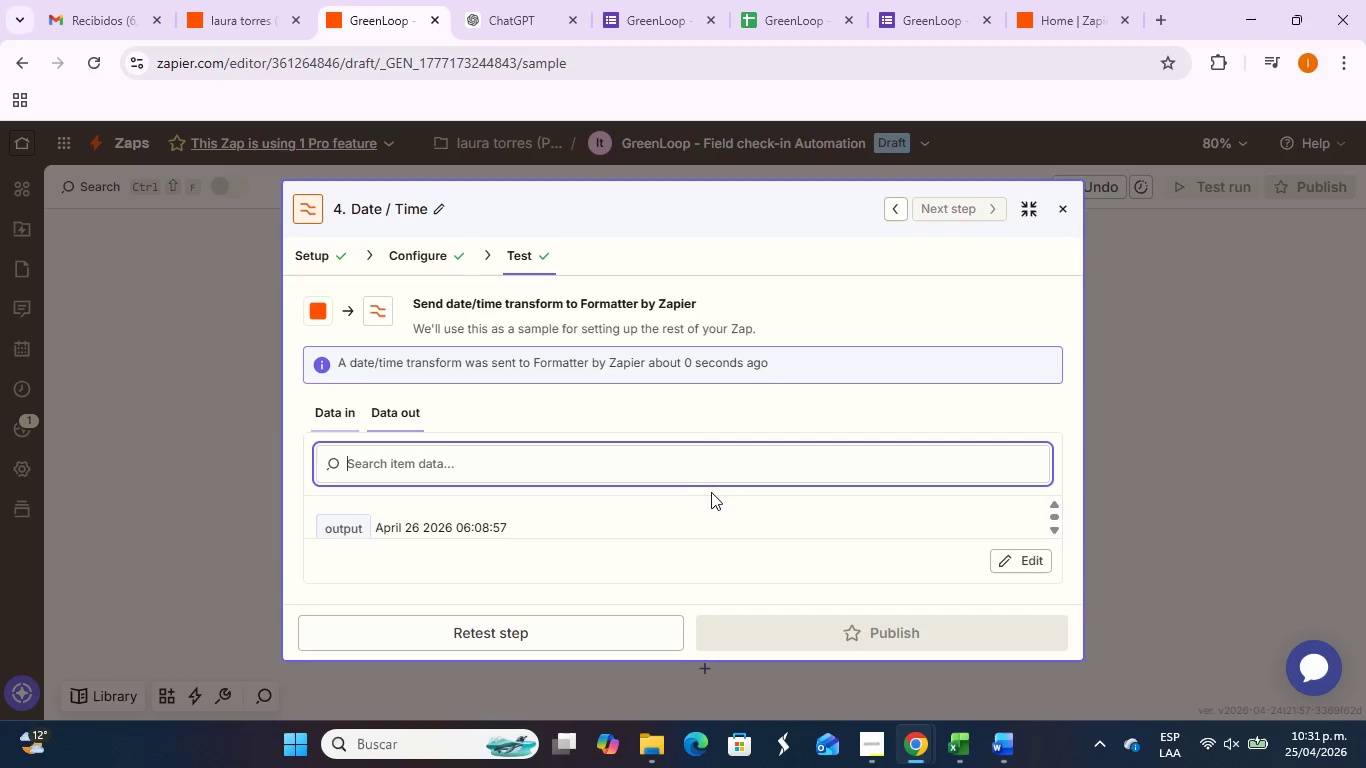 
scroll: coordinate [716, 510], scroll_direction: down, amount: 2.0
 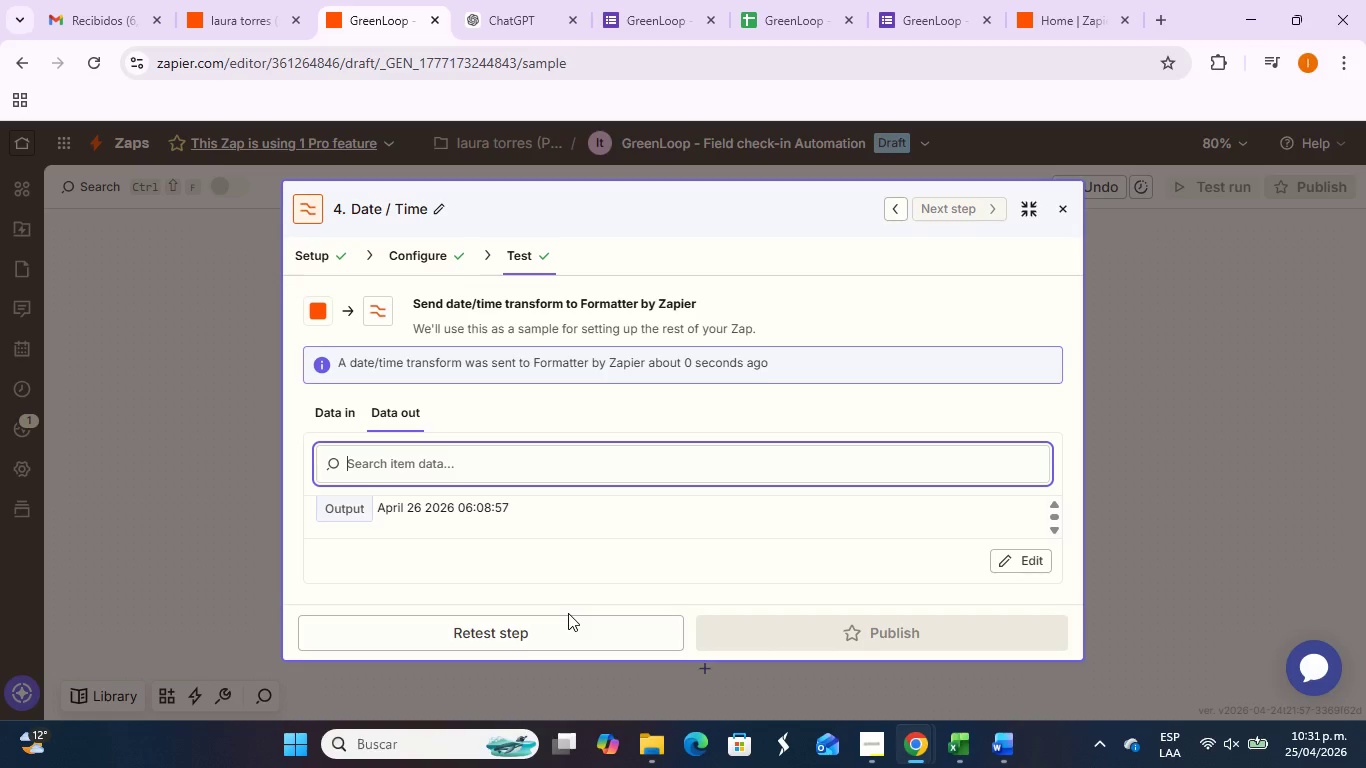 
wait(15.94)
 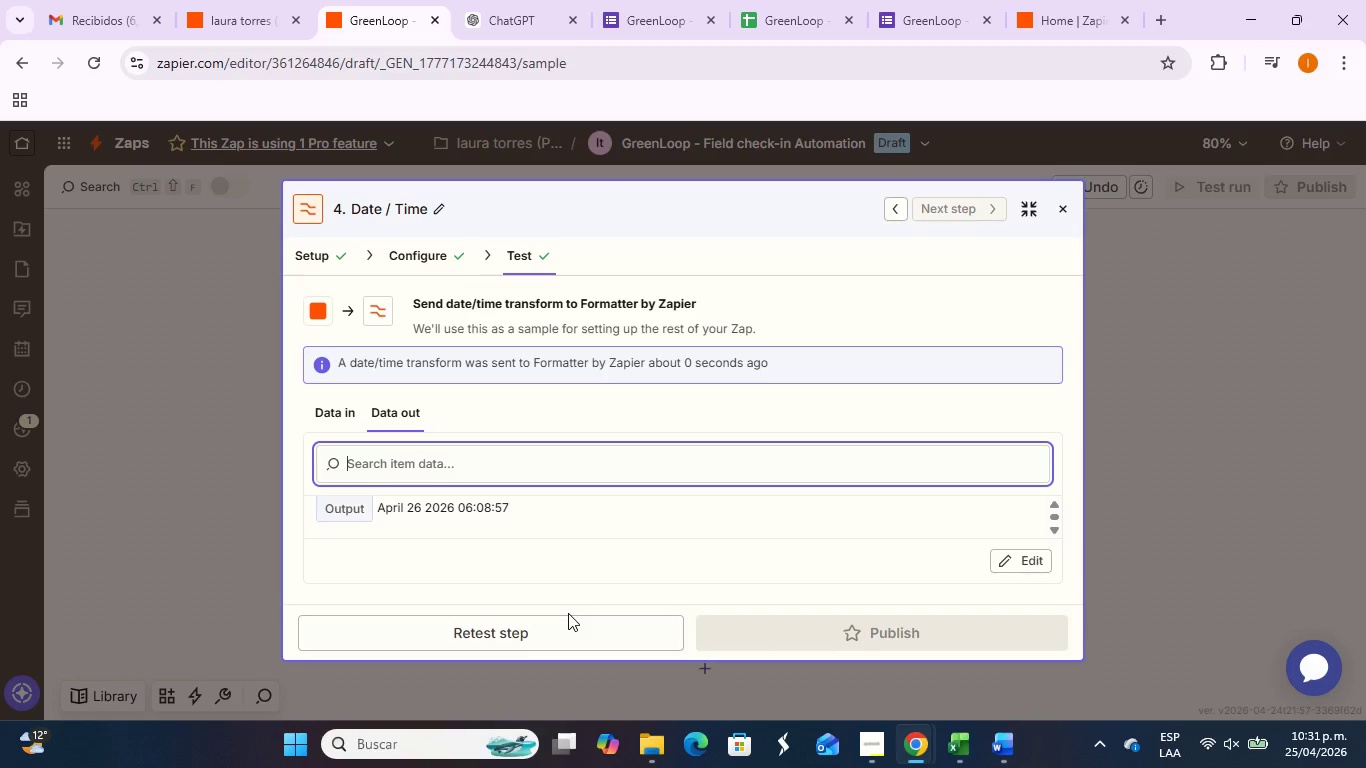 
left_click([1064, 208])
 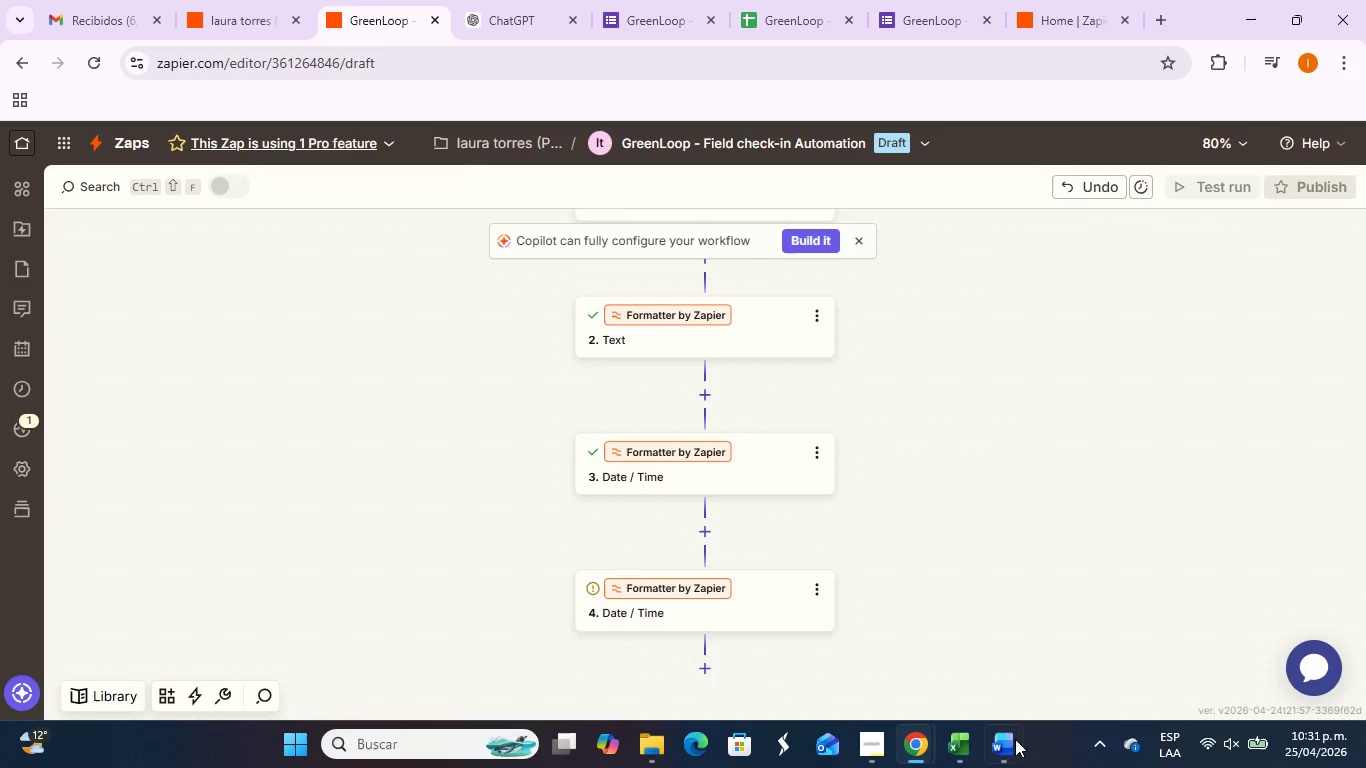 
left_click([1107, 649])
 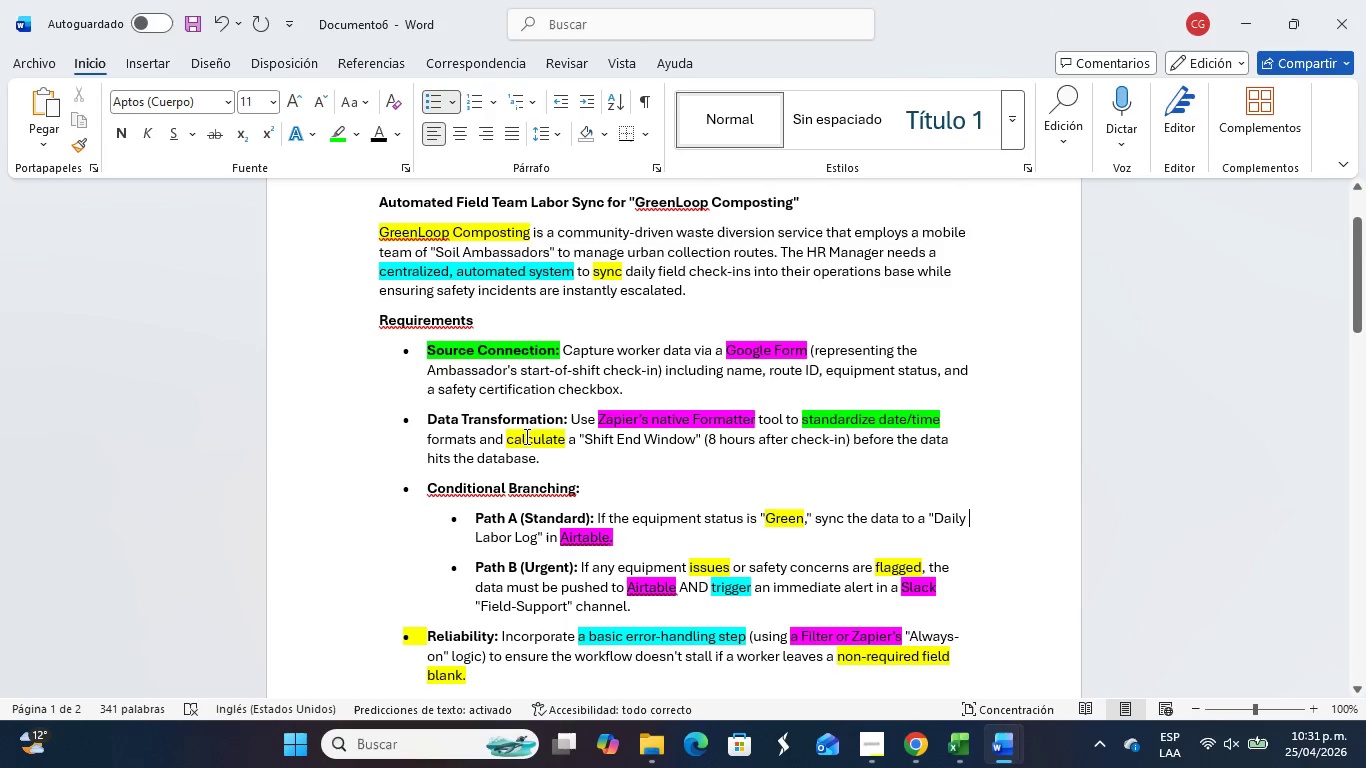 
left_click_drag(start_coordinate=[508, 441], to_coordinate=[570, 444])
 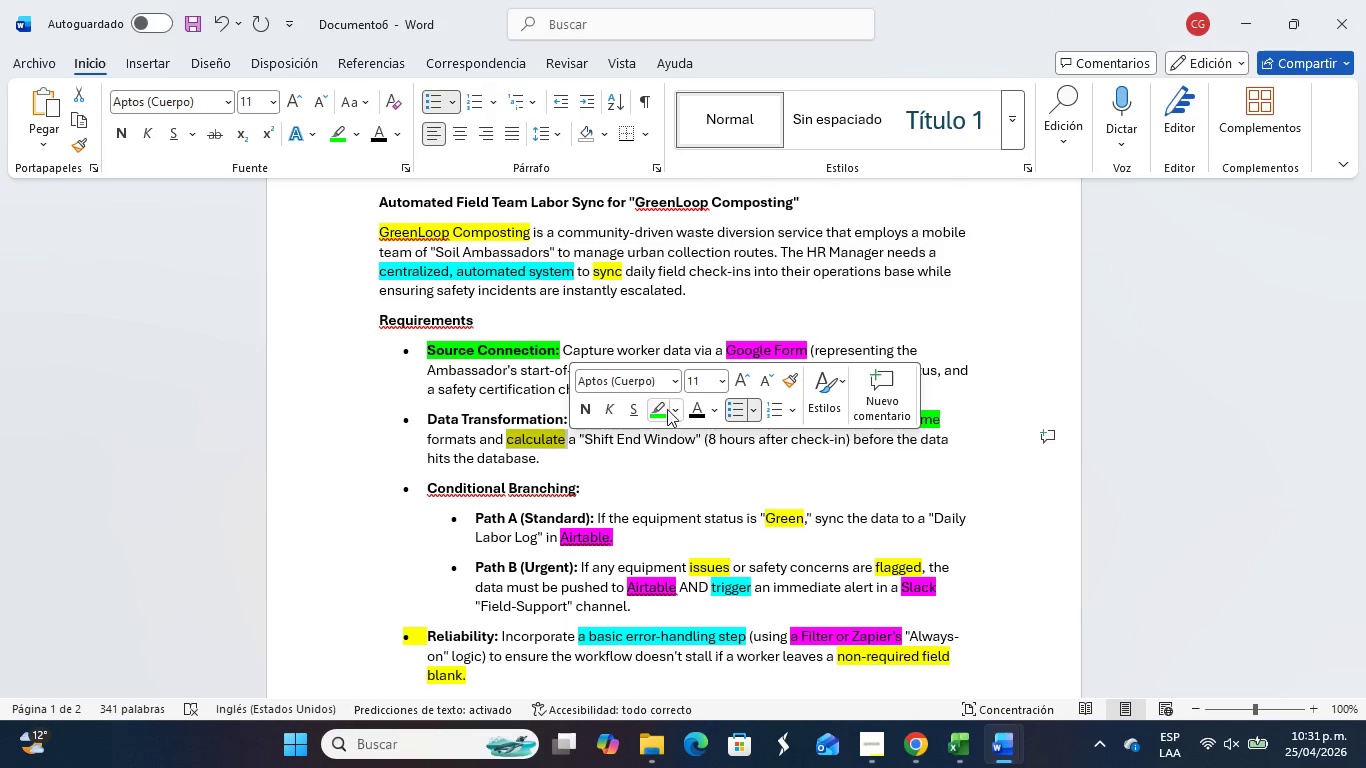 
left_click([664, 410])
 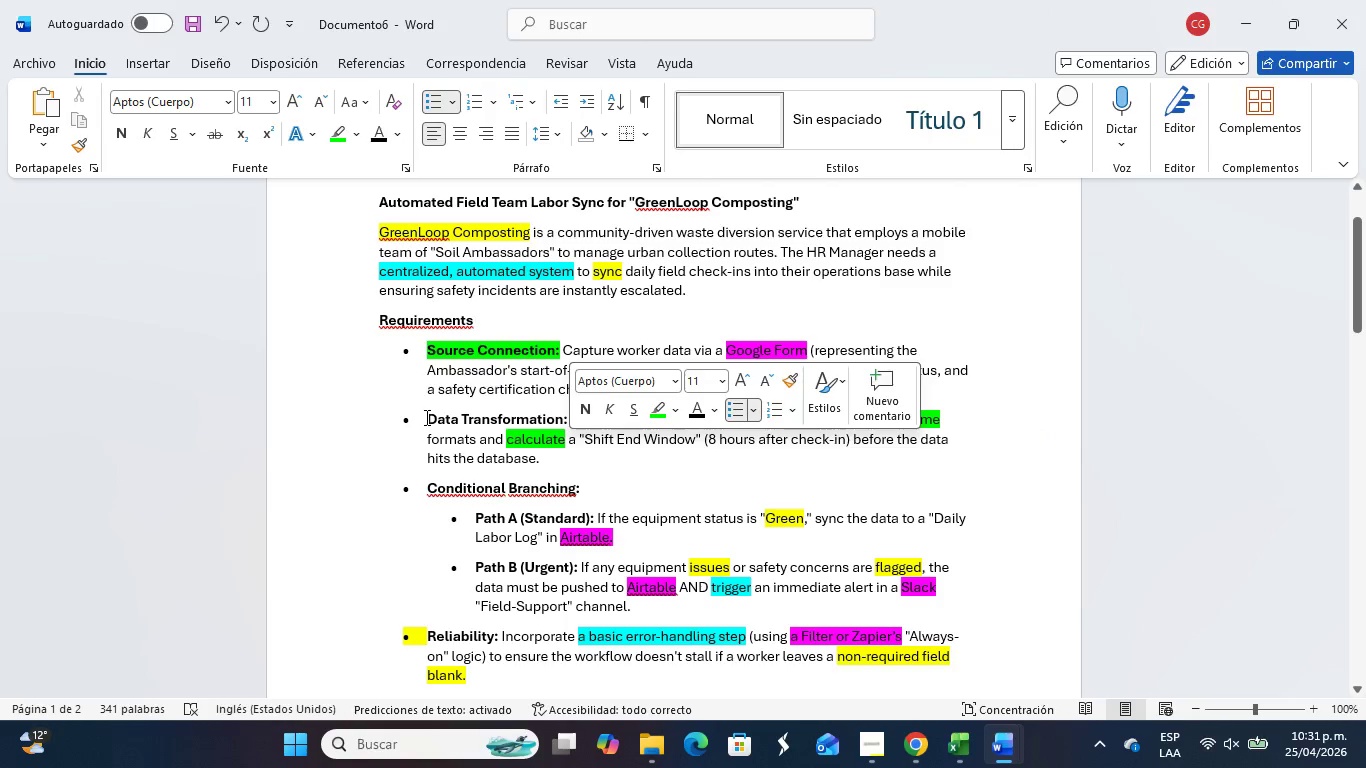 
left_click_drag(start_coordinate=[429, 417], to_coordinate=[565, 419])
 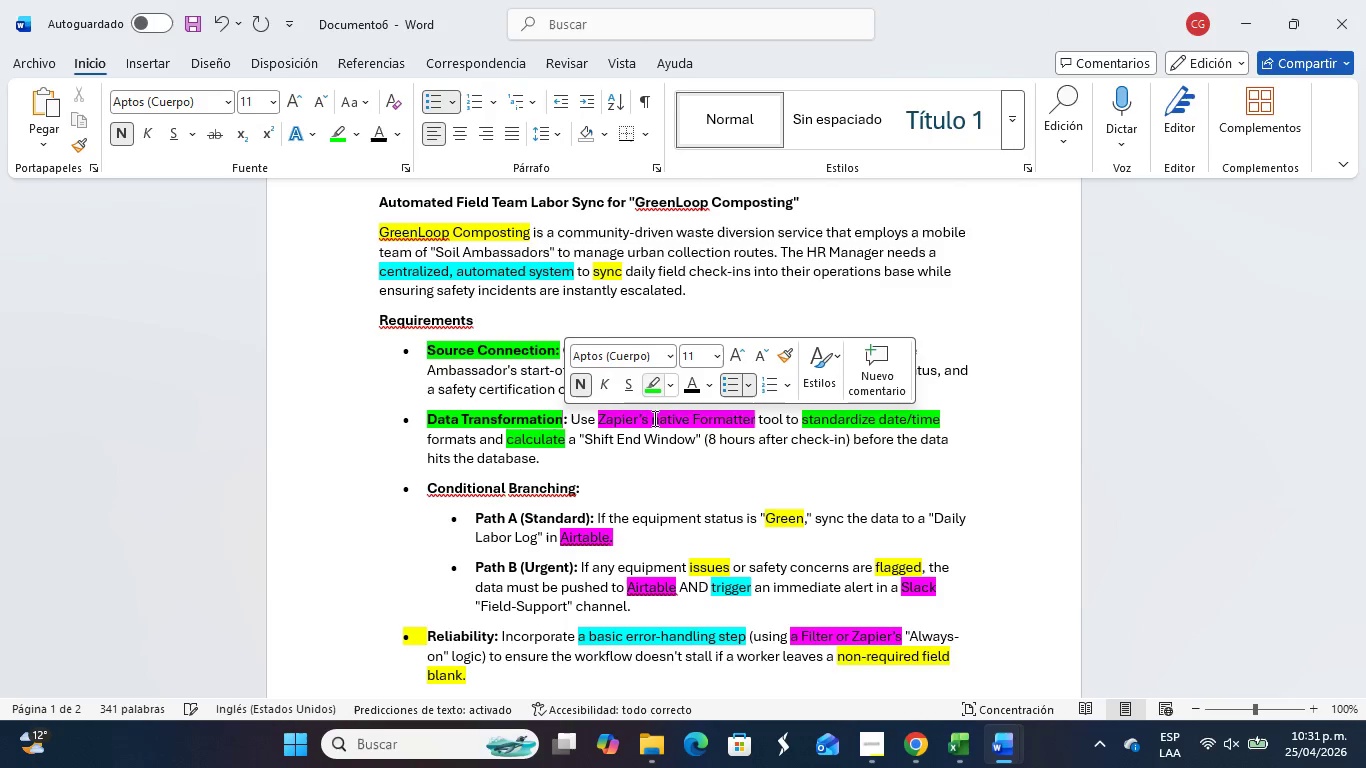 
double_click([665, 487])
 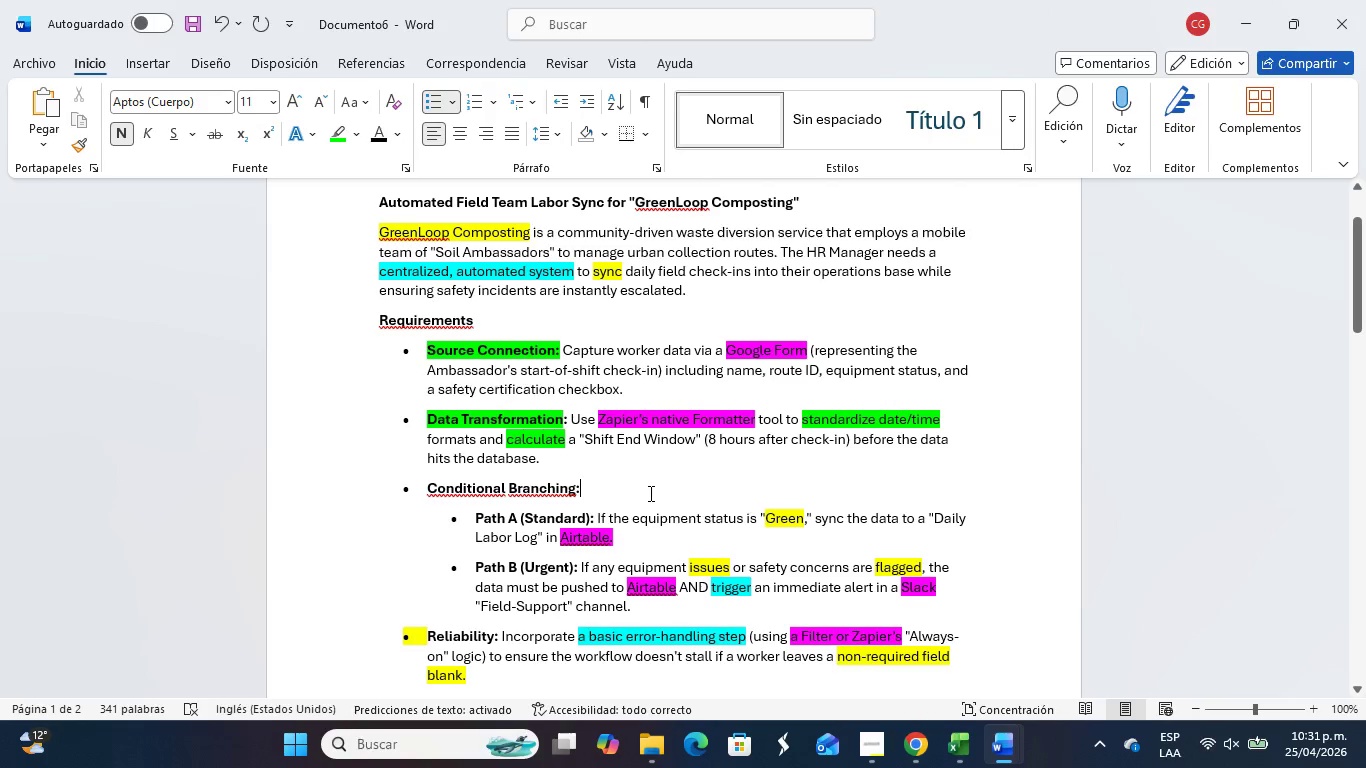 
scroll: coordinate [625, 494], scroll_direction: down, amount: 2.0
 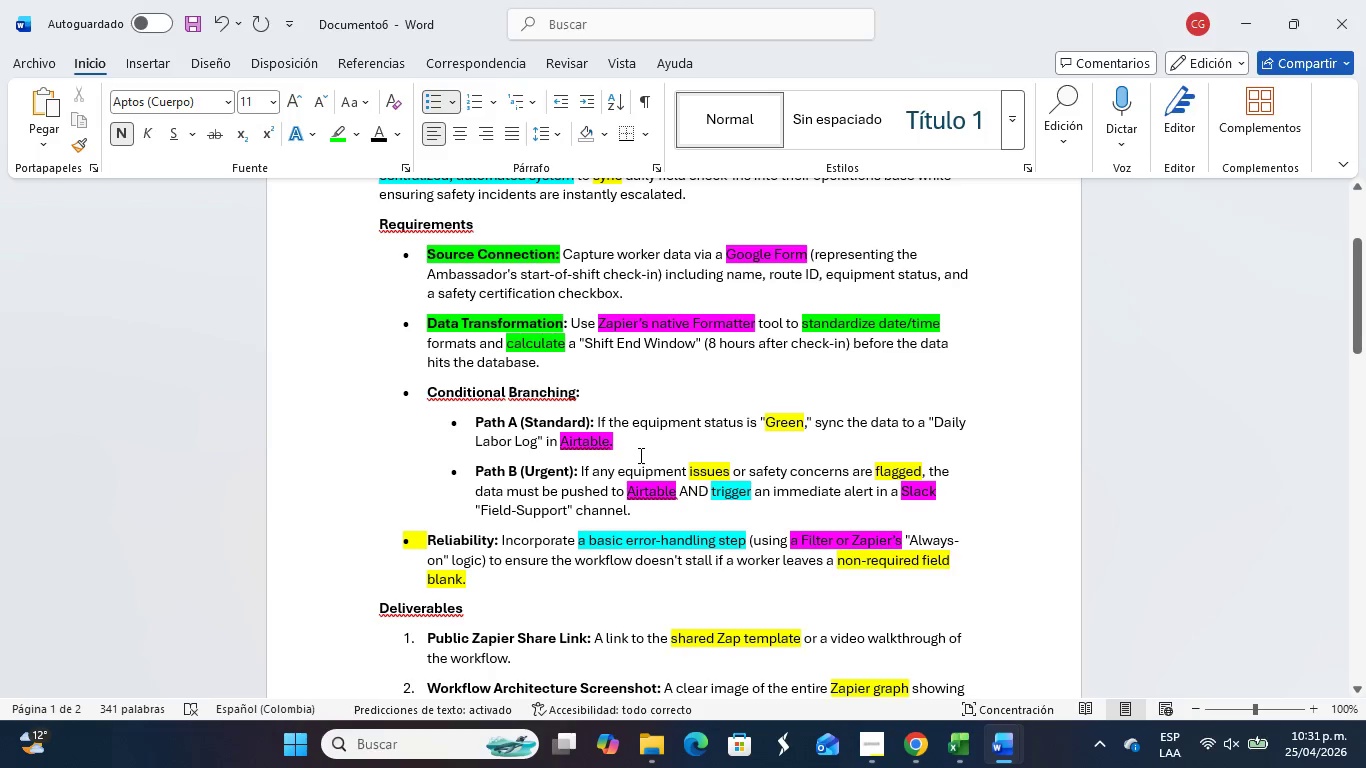 
left_click_drag(start_coordinate=[643, 455], to_coordinate=[651, 455])
 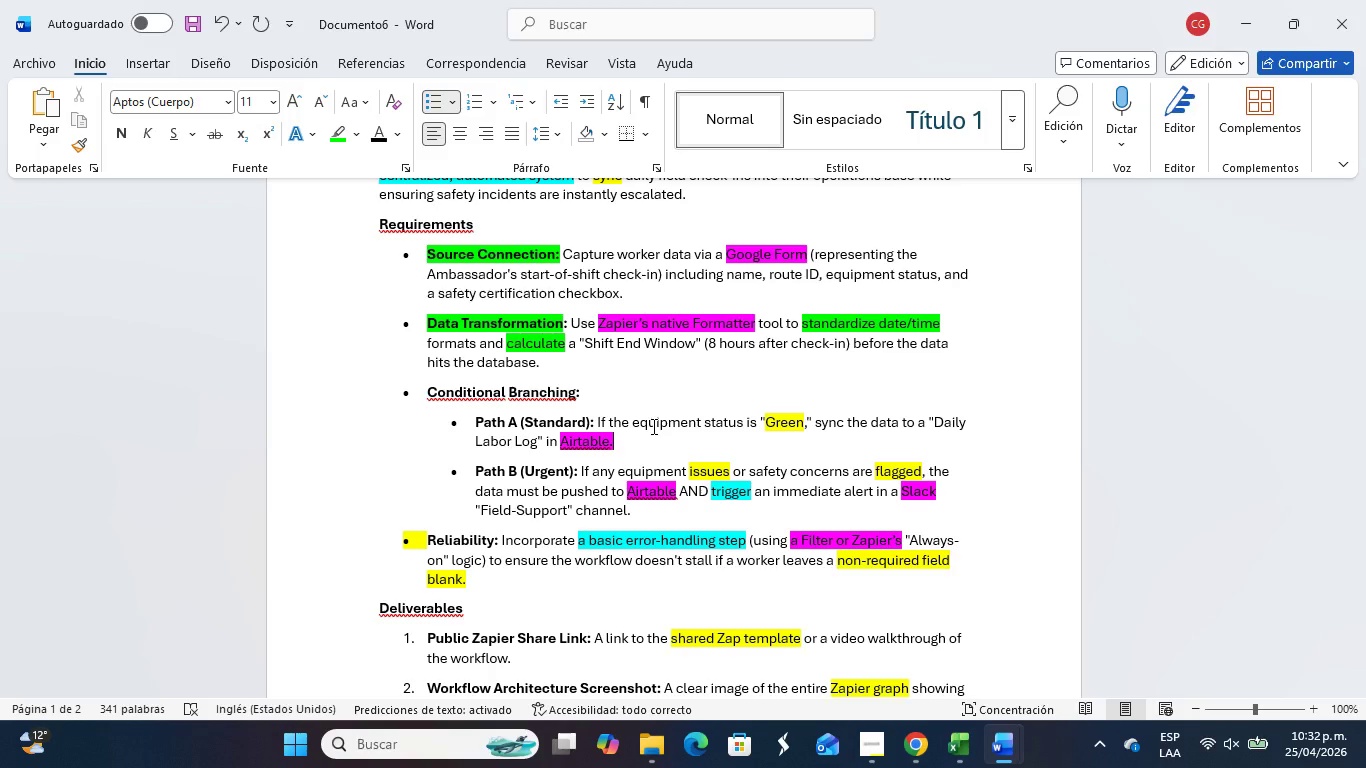 
wait(88.77)
 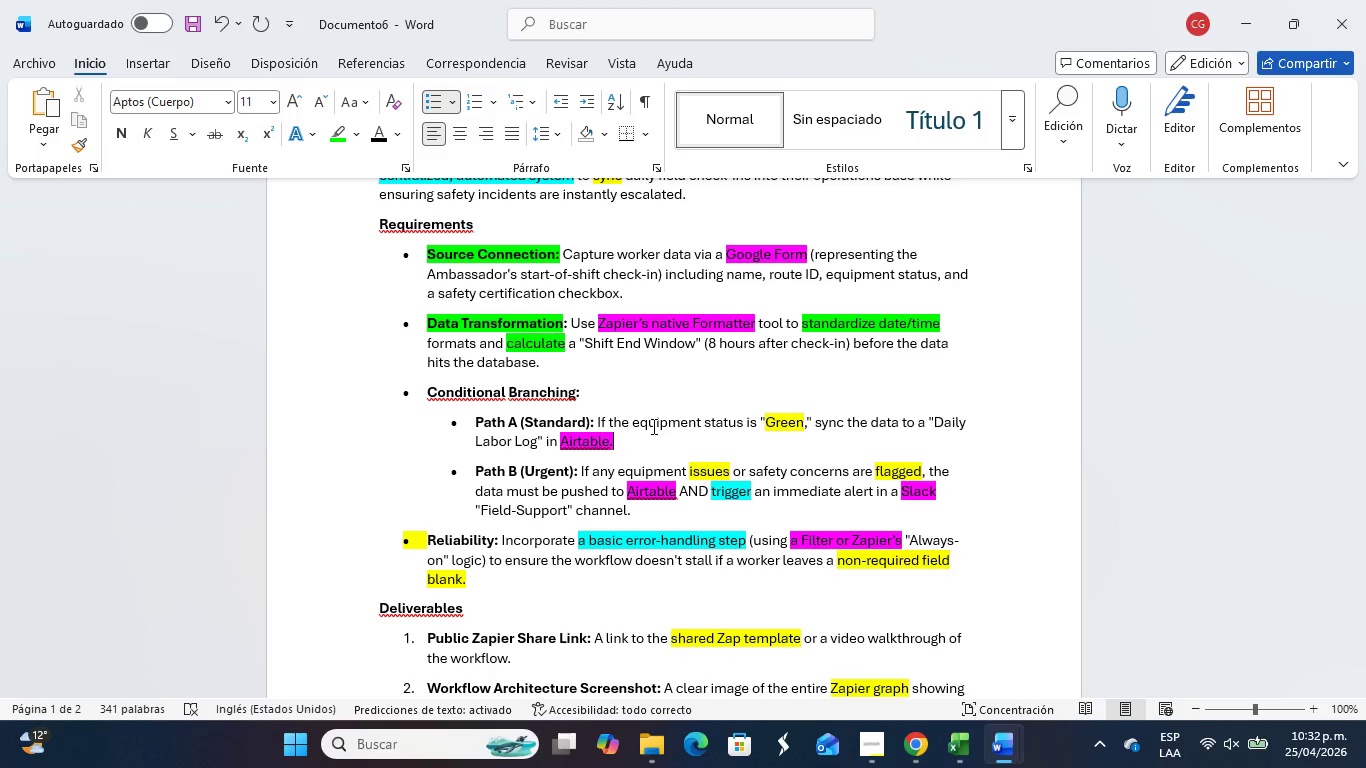 
left_click_drag(start_coordinate=[883, 680], to_coordinate=[882, 671])
 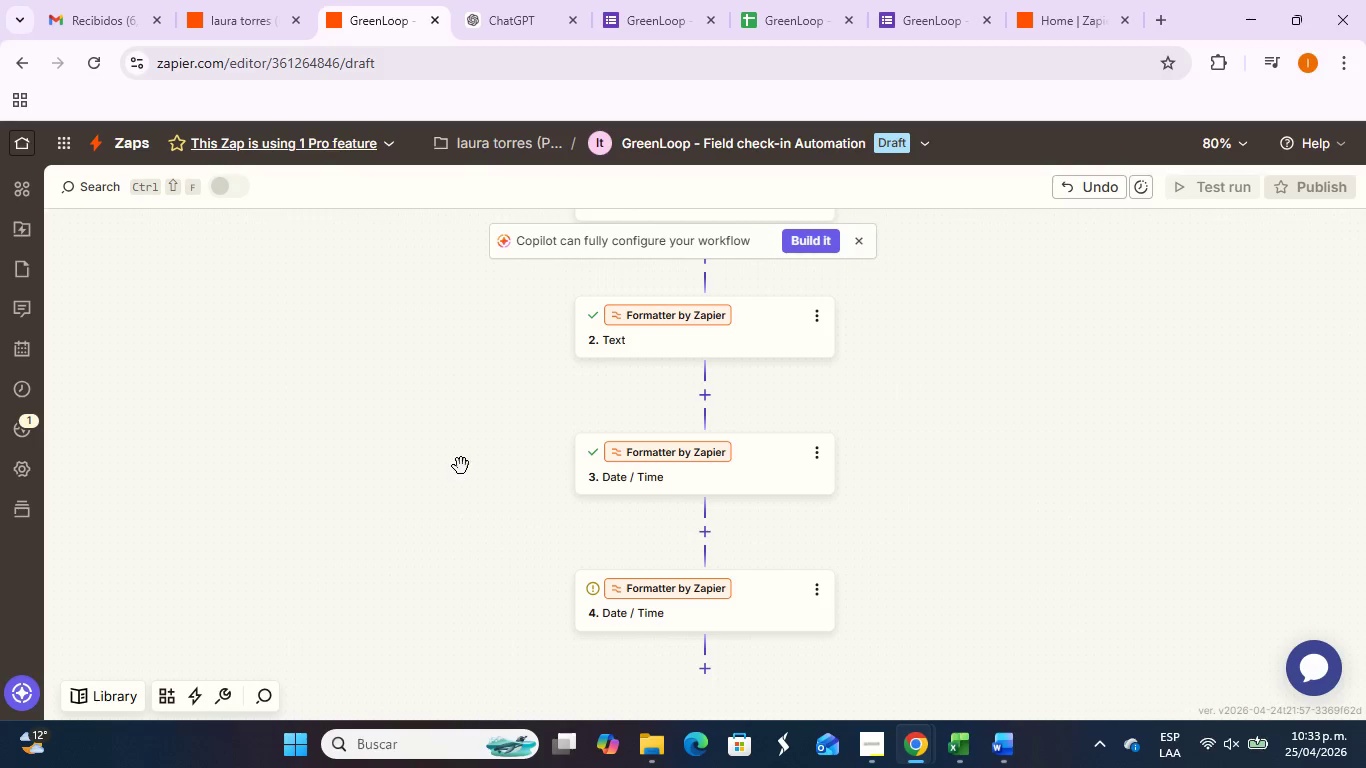 
scroll: coordinate [702, 591], scroll_direction: down, amount: 1.0
 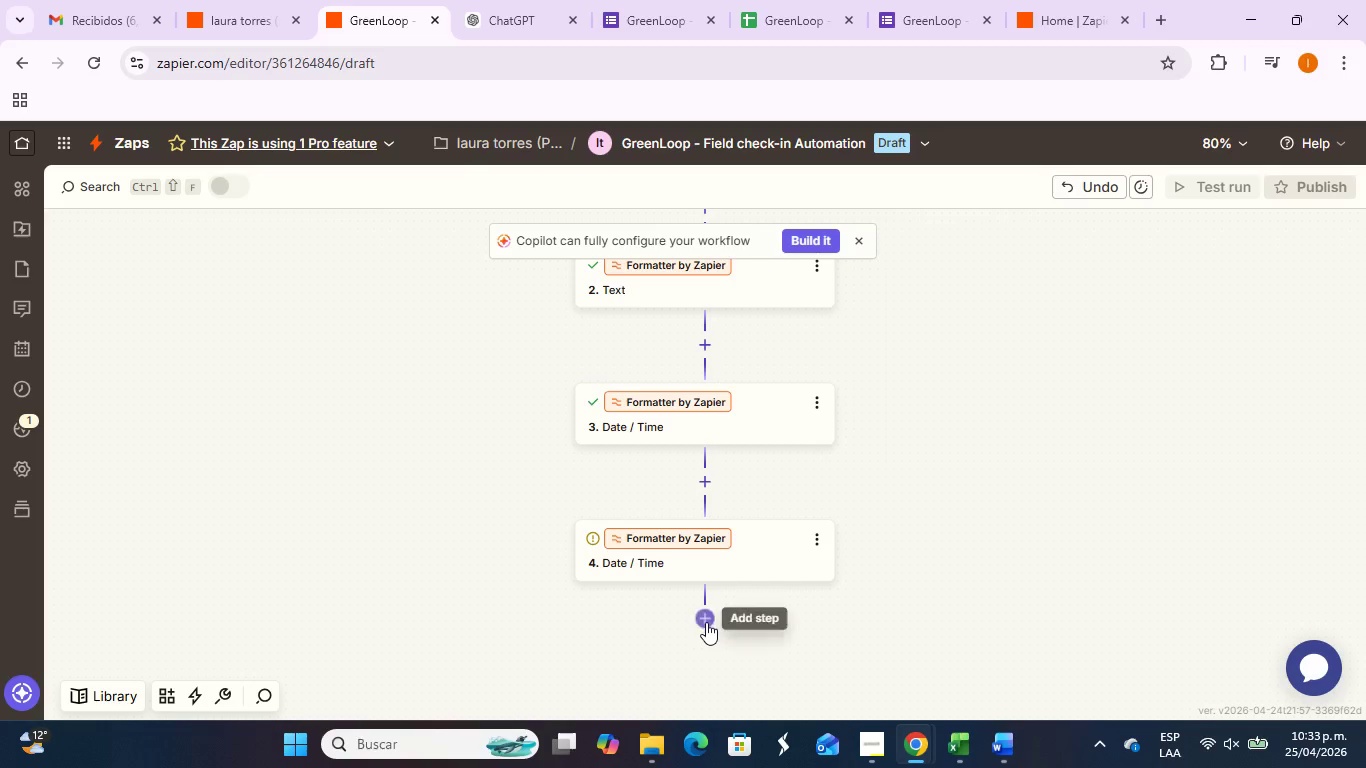 
left_click([706, 622])
 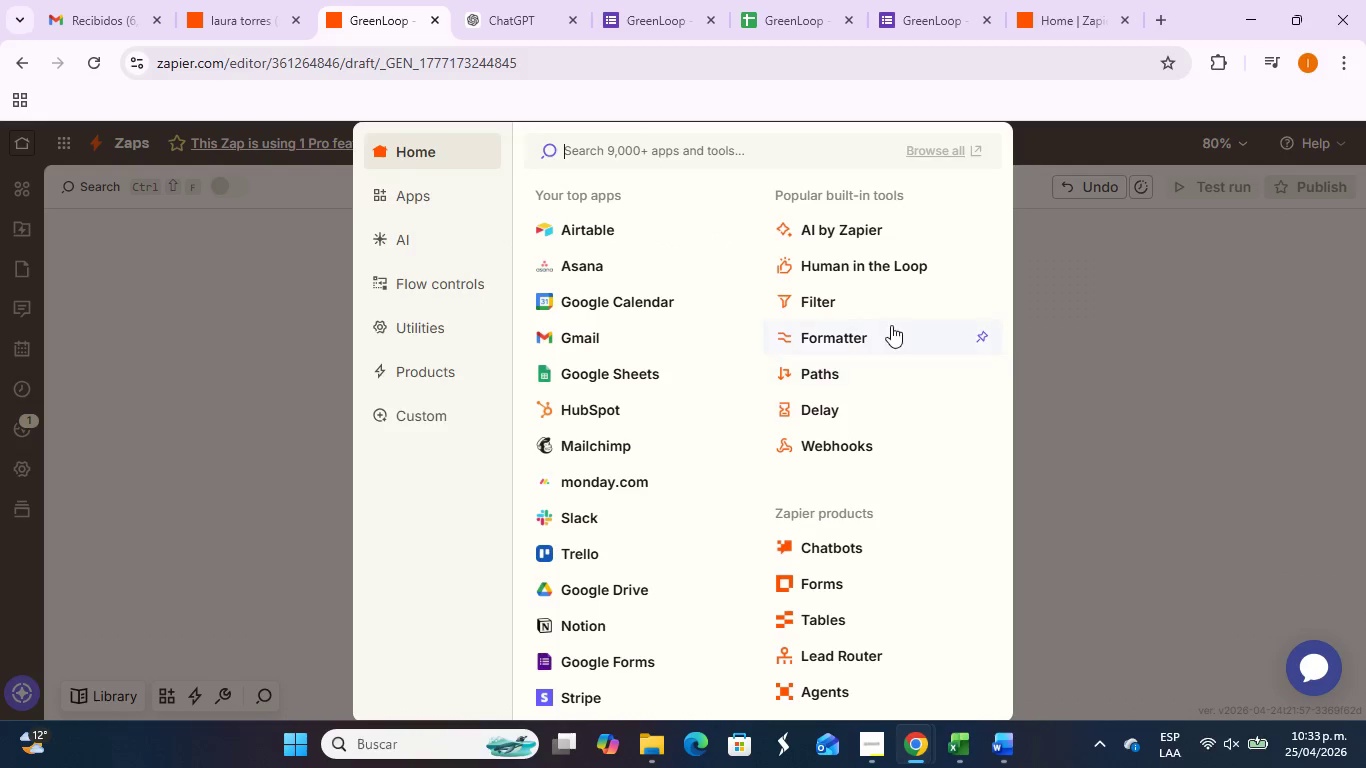 
left_click([846, 379])
 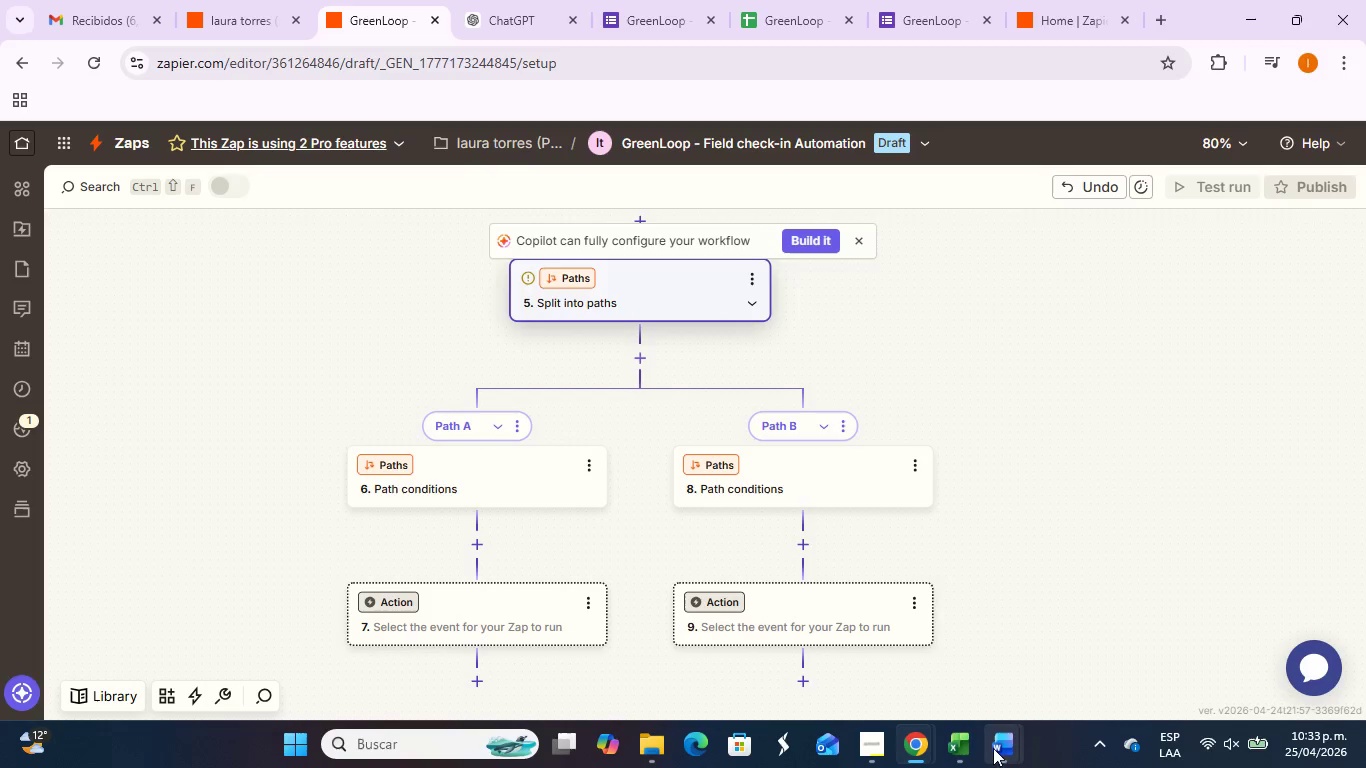 
left_click([1086, 650])
 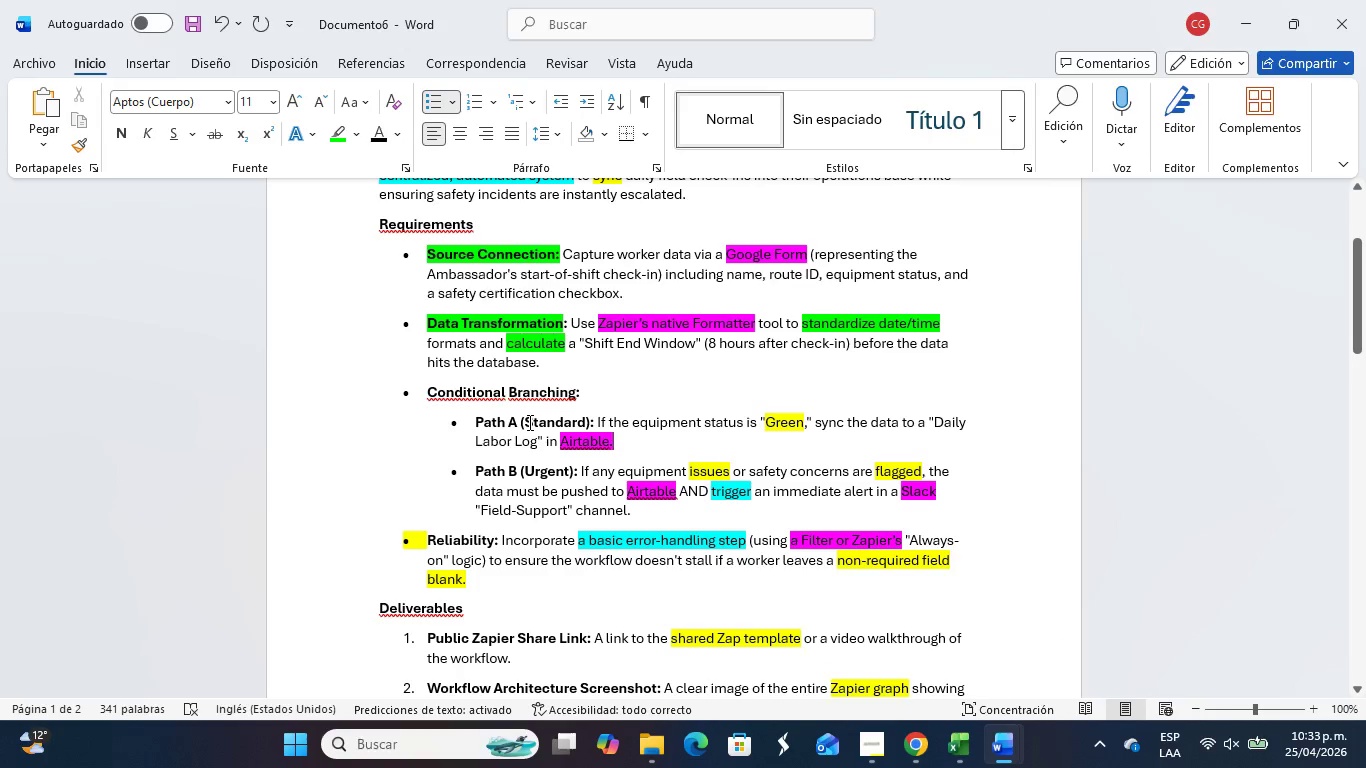 
left_click_drag(start_coordinate=[523, 421], to_coordinate=[586, 417])
 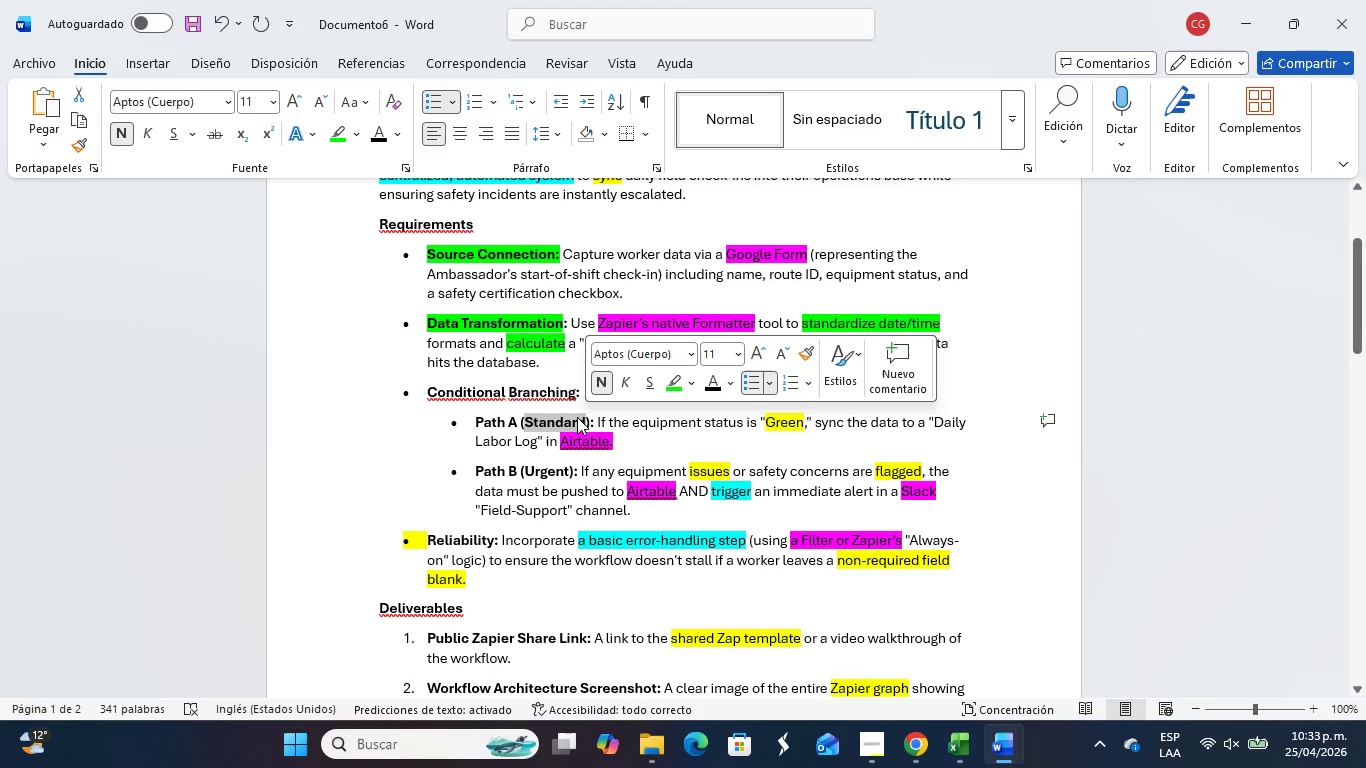 
right_click([577, 417])
 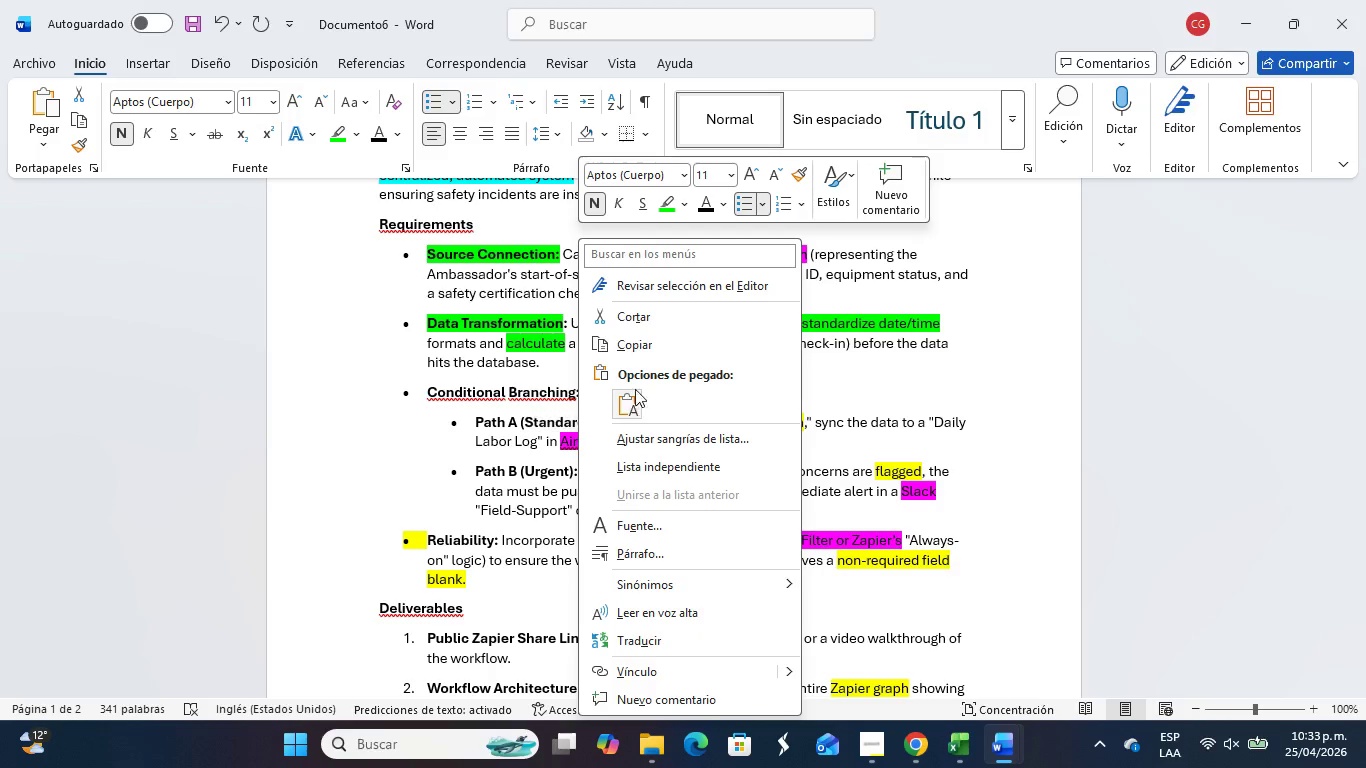 
left_click([633, 340])
 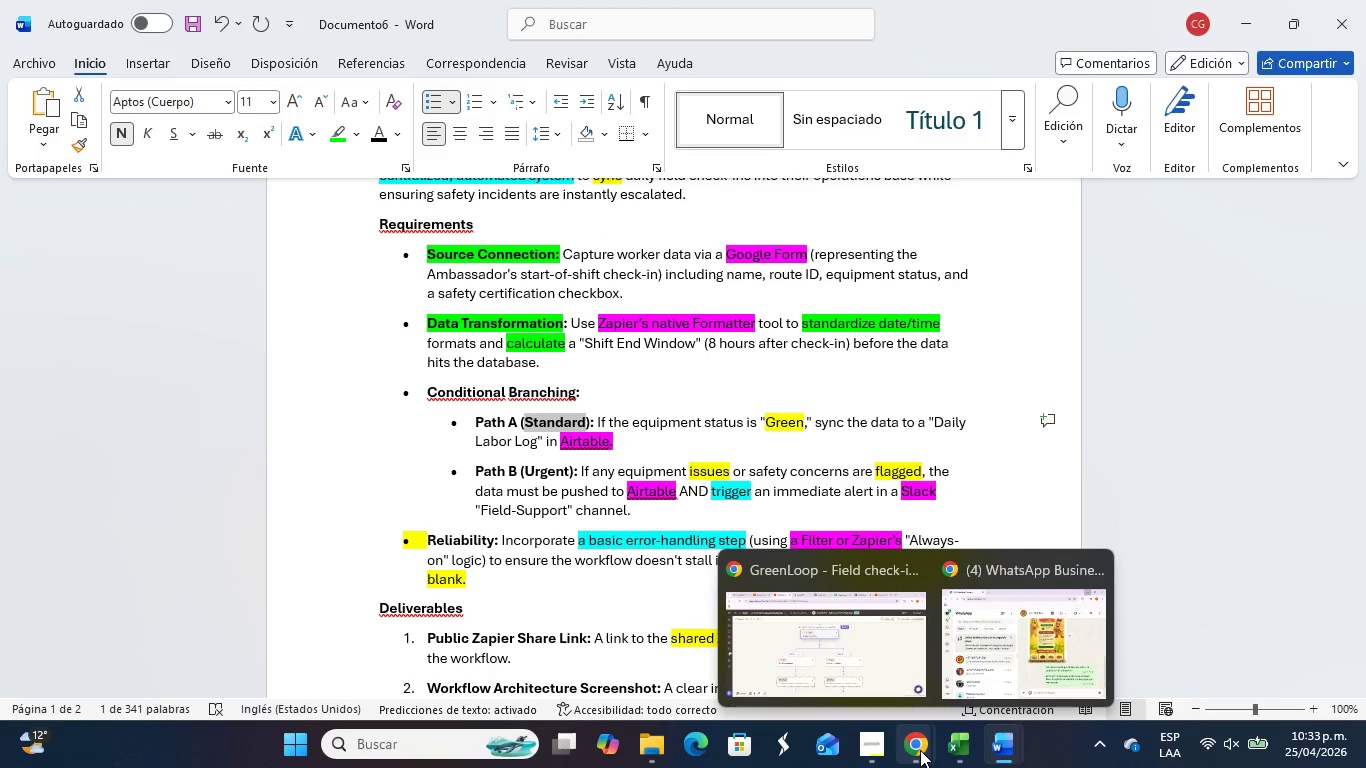 
left_click([832, 667])
 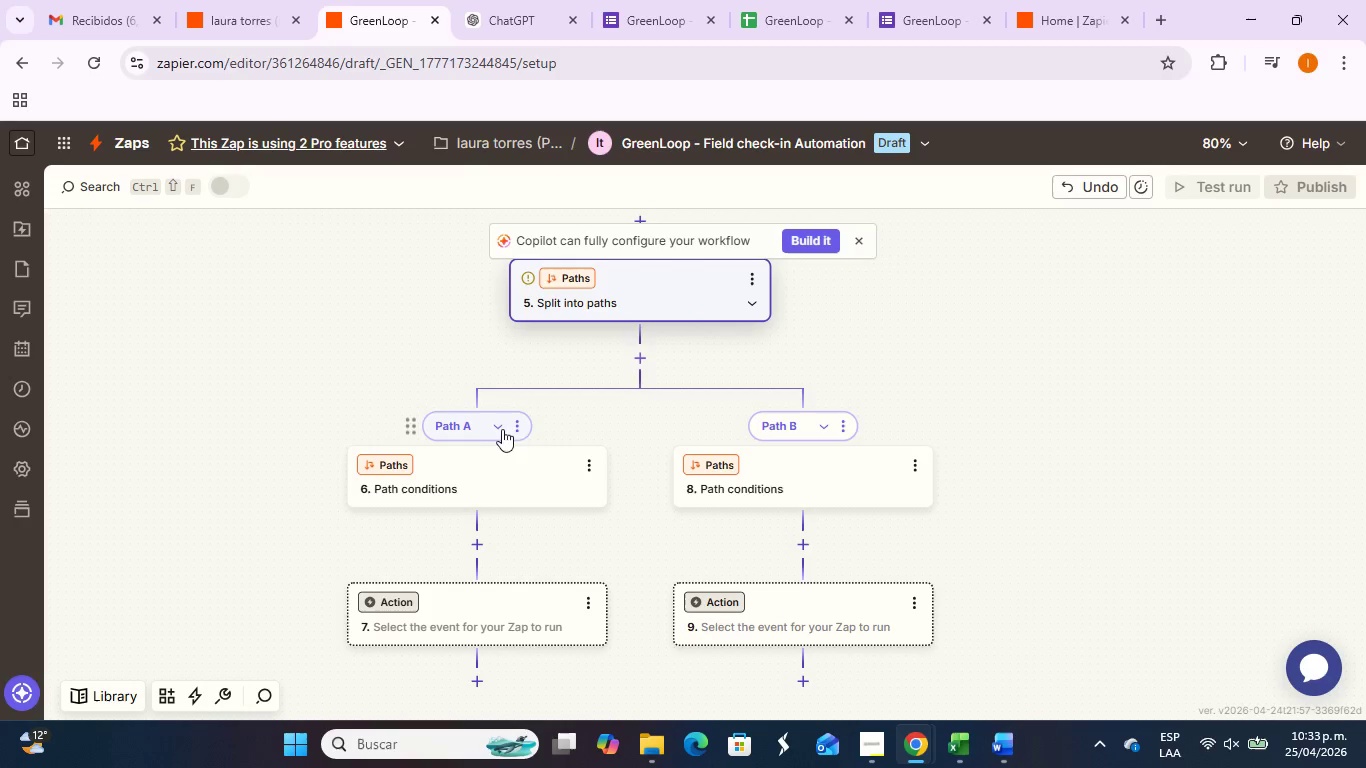 
left_click([510, 432])
 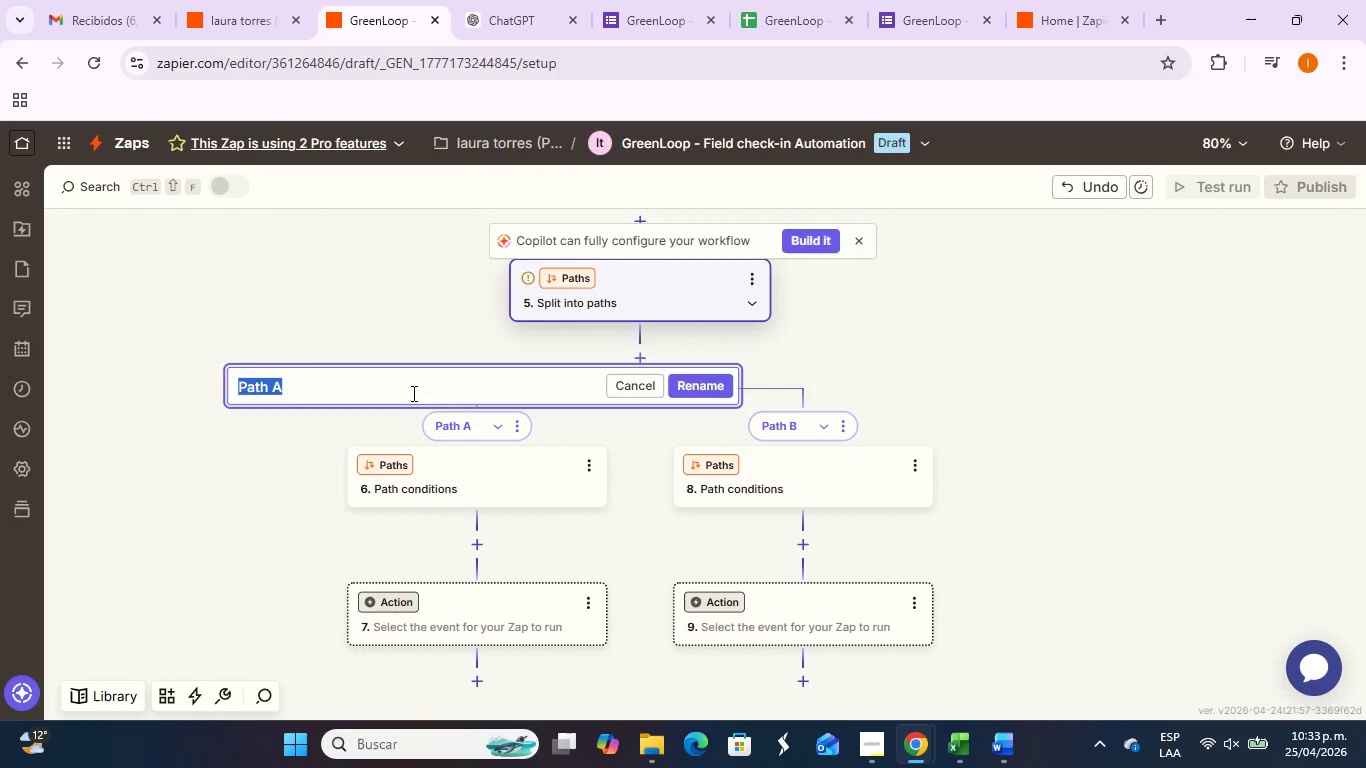 
right_click([263, 382])
 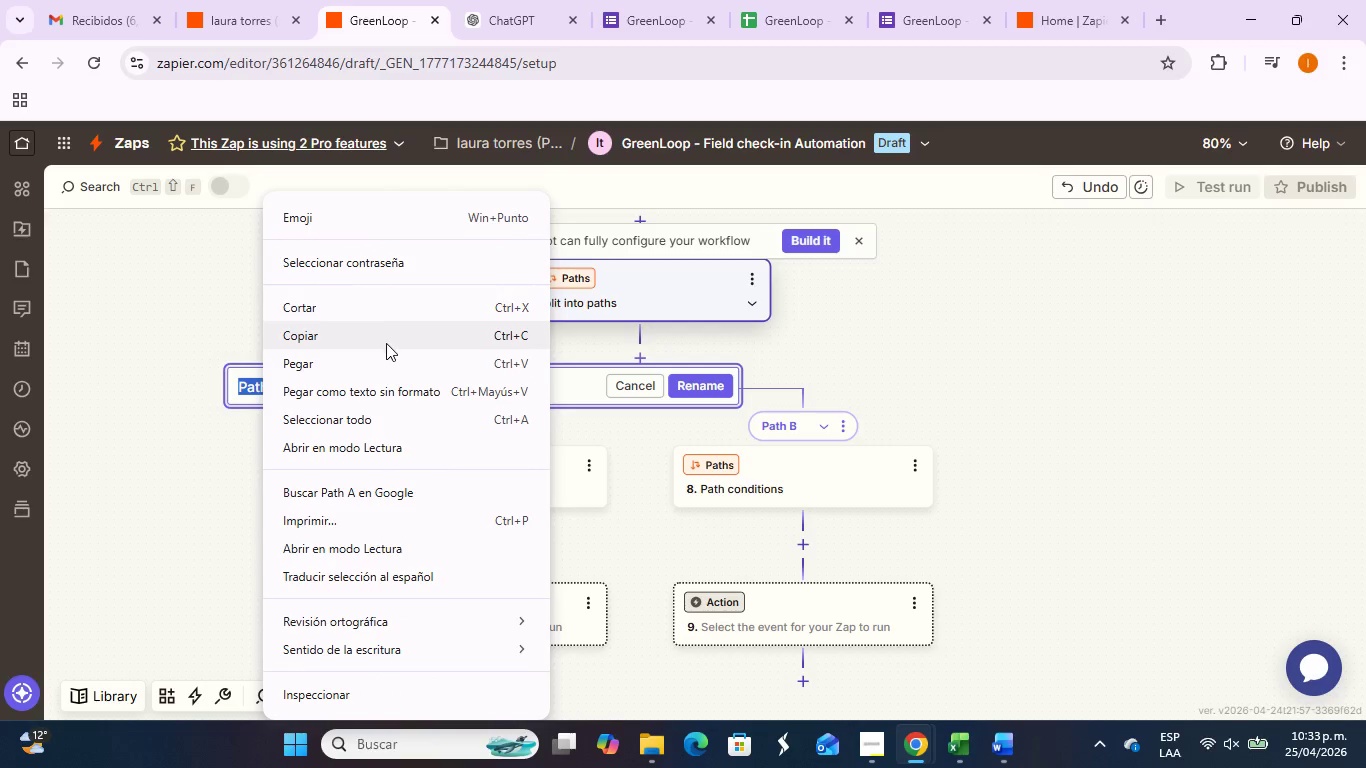 
left_click([382, 359])
 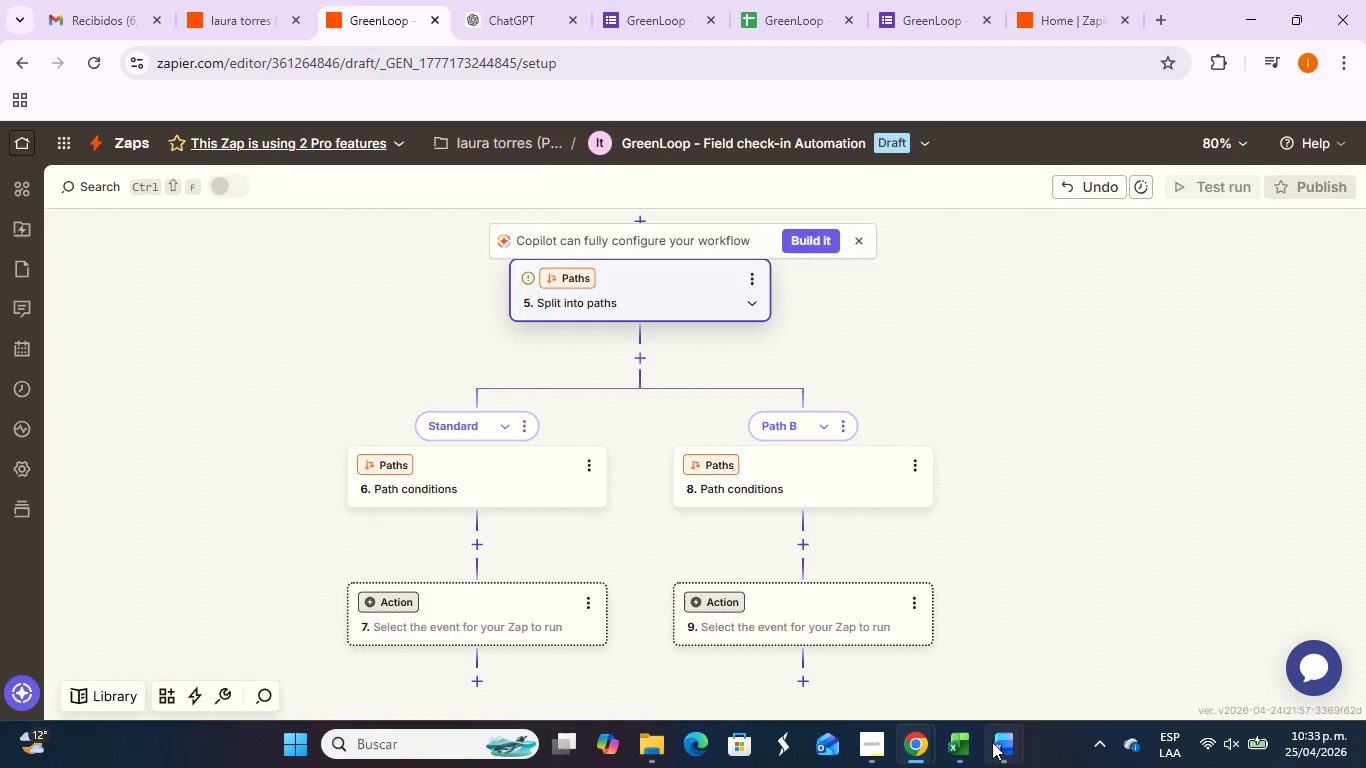 
left_click([1121, 637])